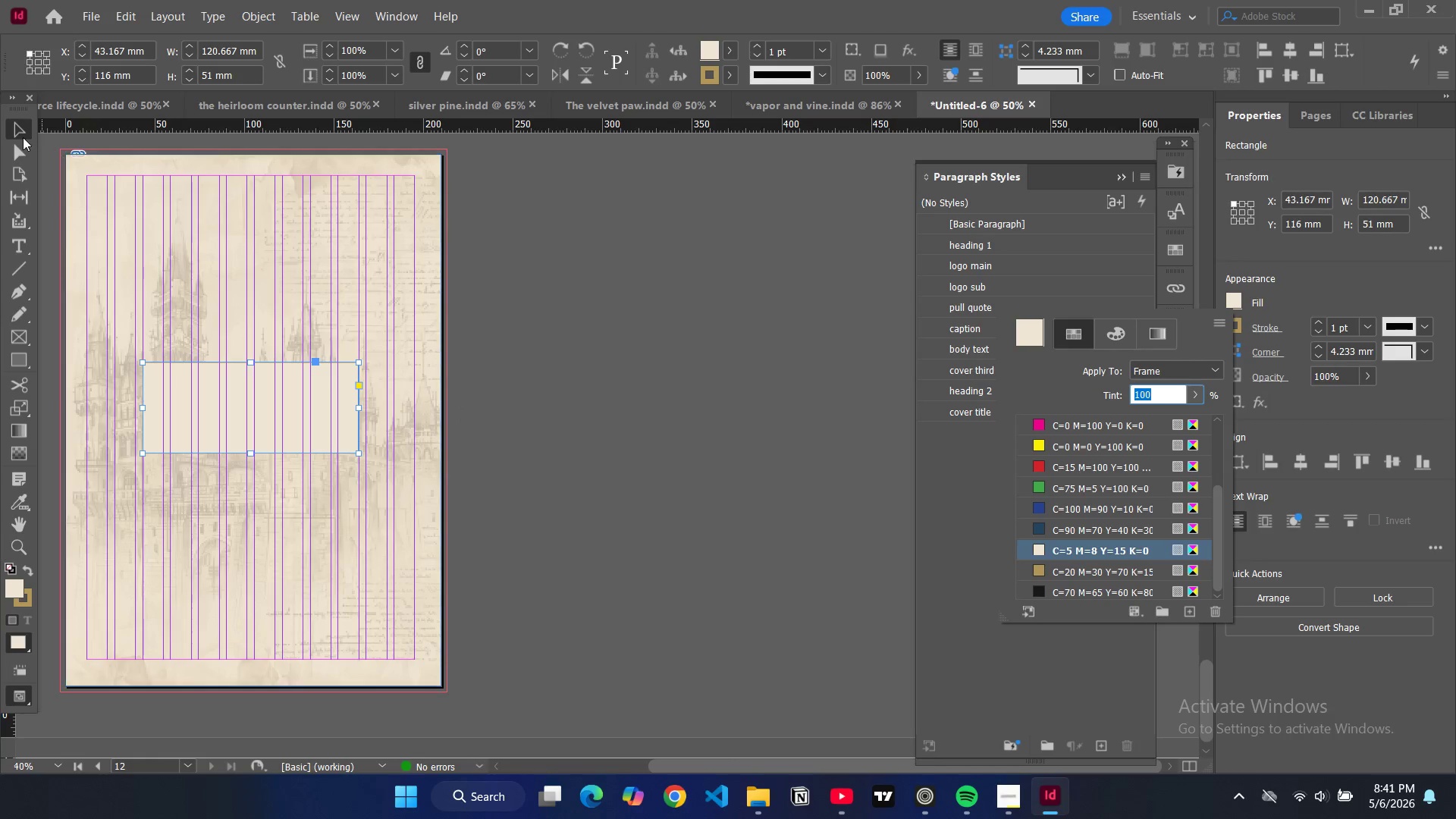 
left_click([15, 132])
 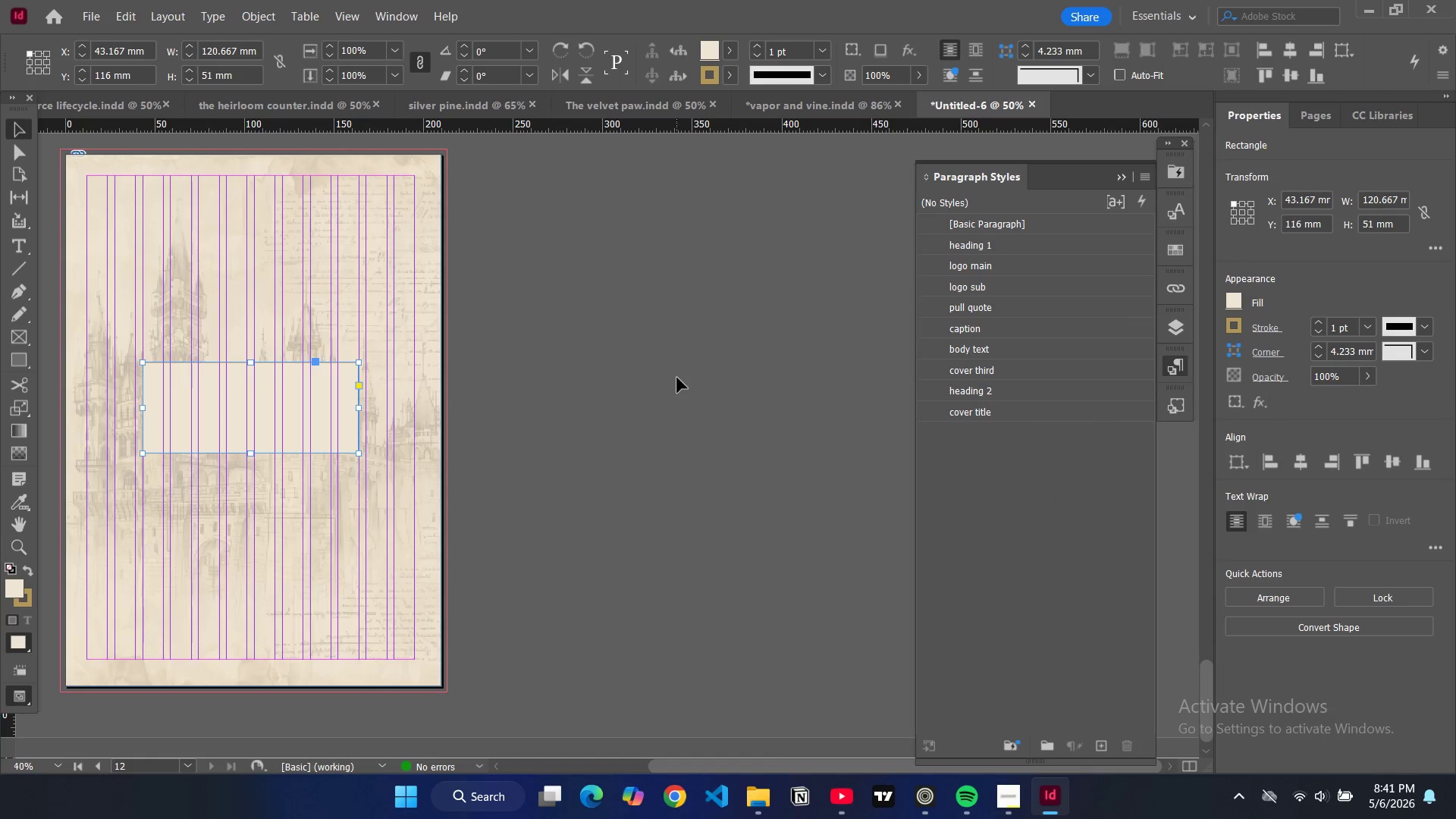 
left_click([677, 378])
 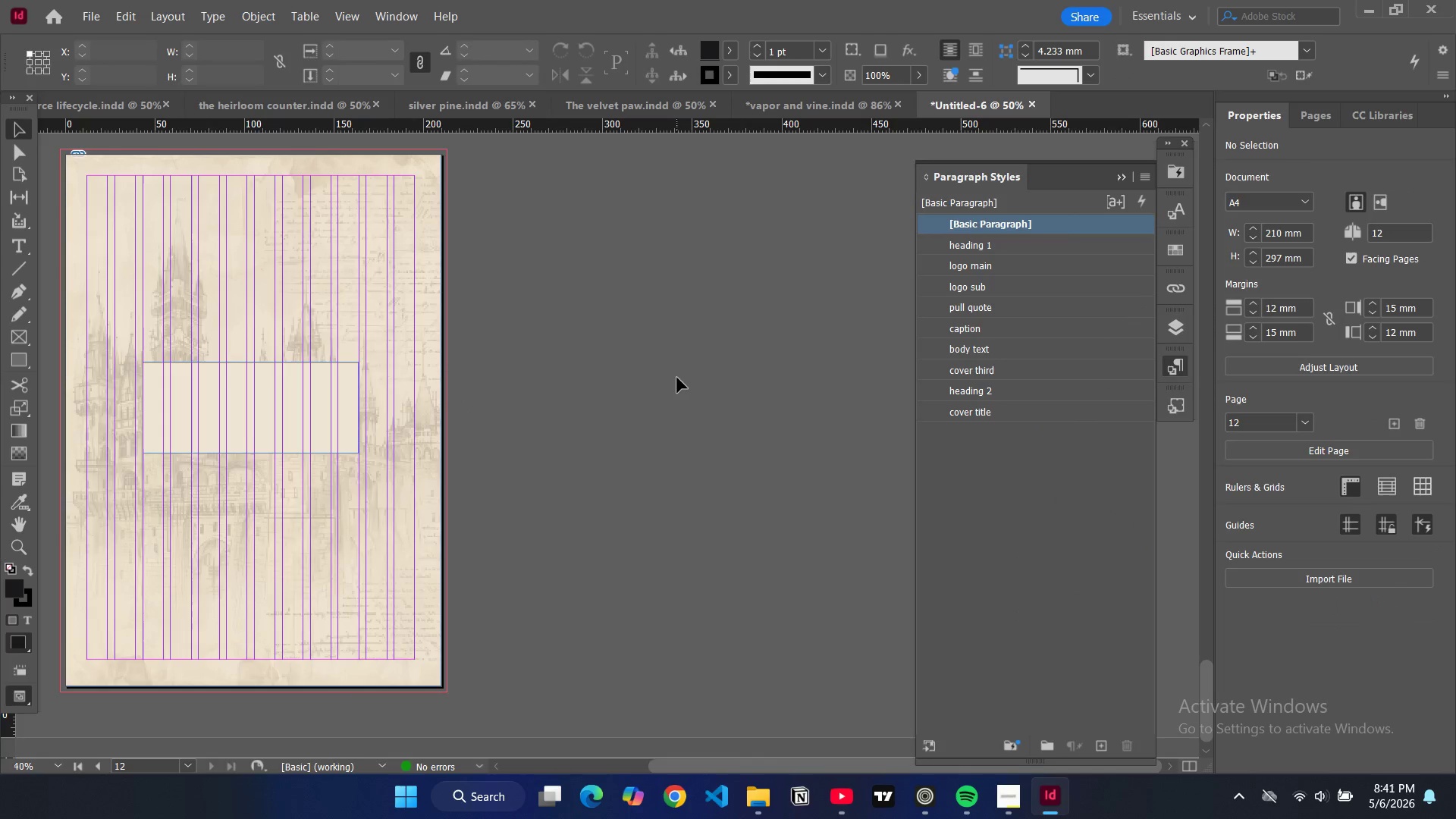 
type(ww)
 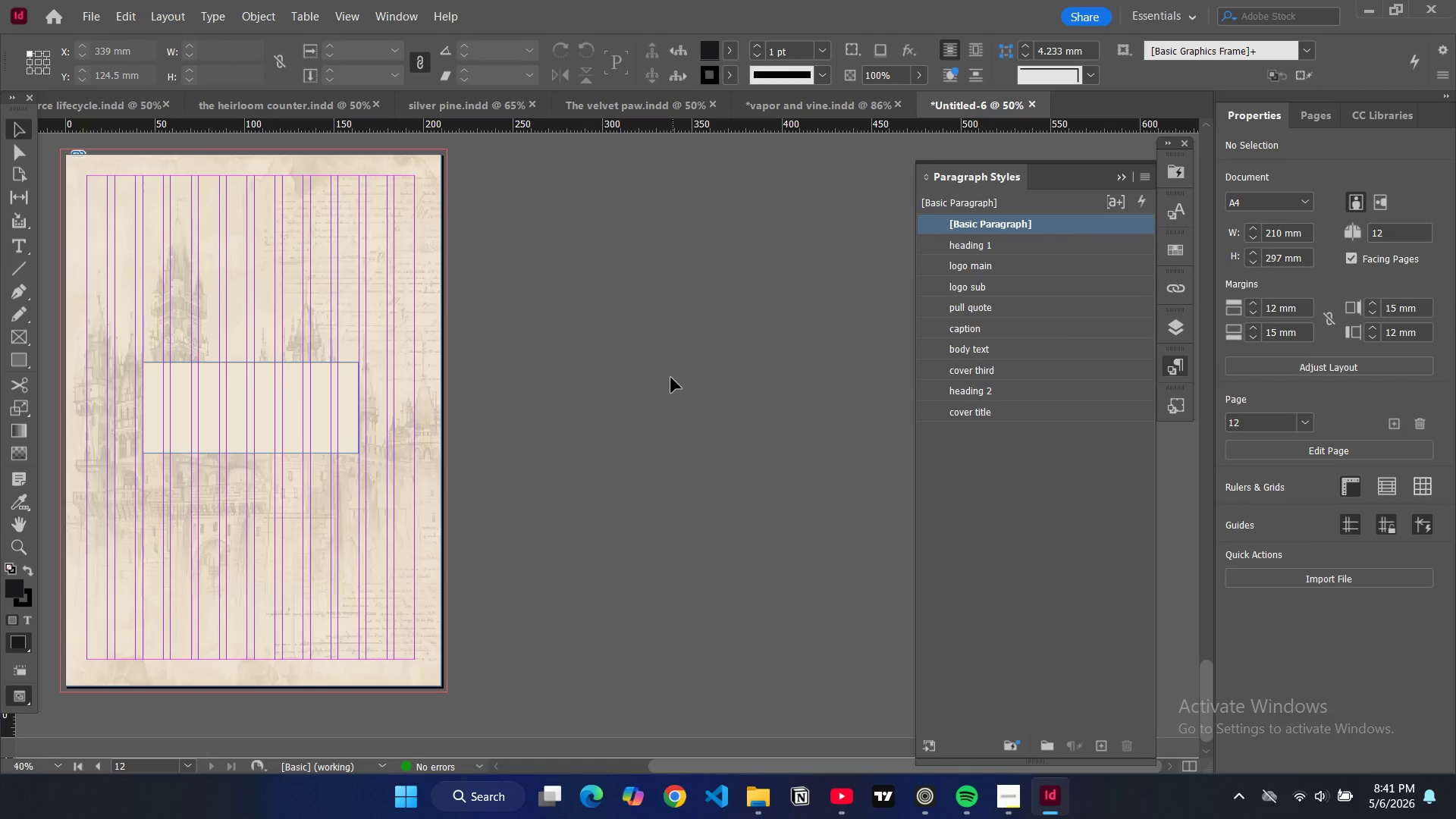 
scroll: coordinate [639, 327], scroll_direction: up, amount: 87.0
 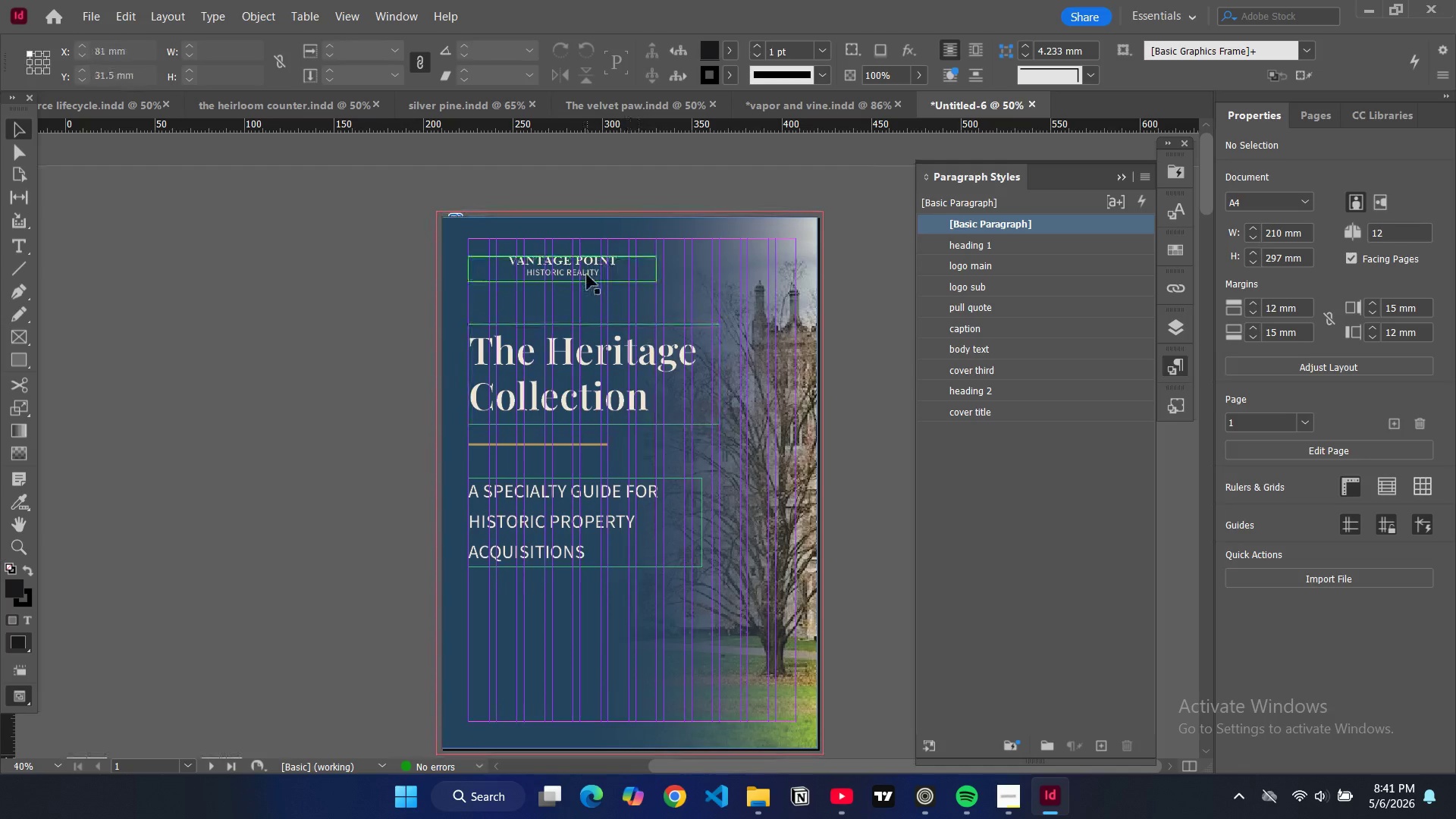 
left_click([587, 275])
 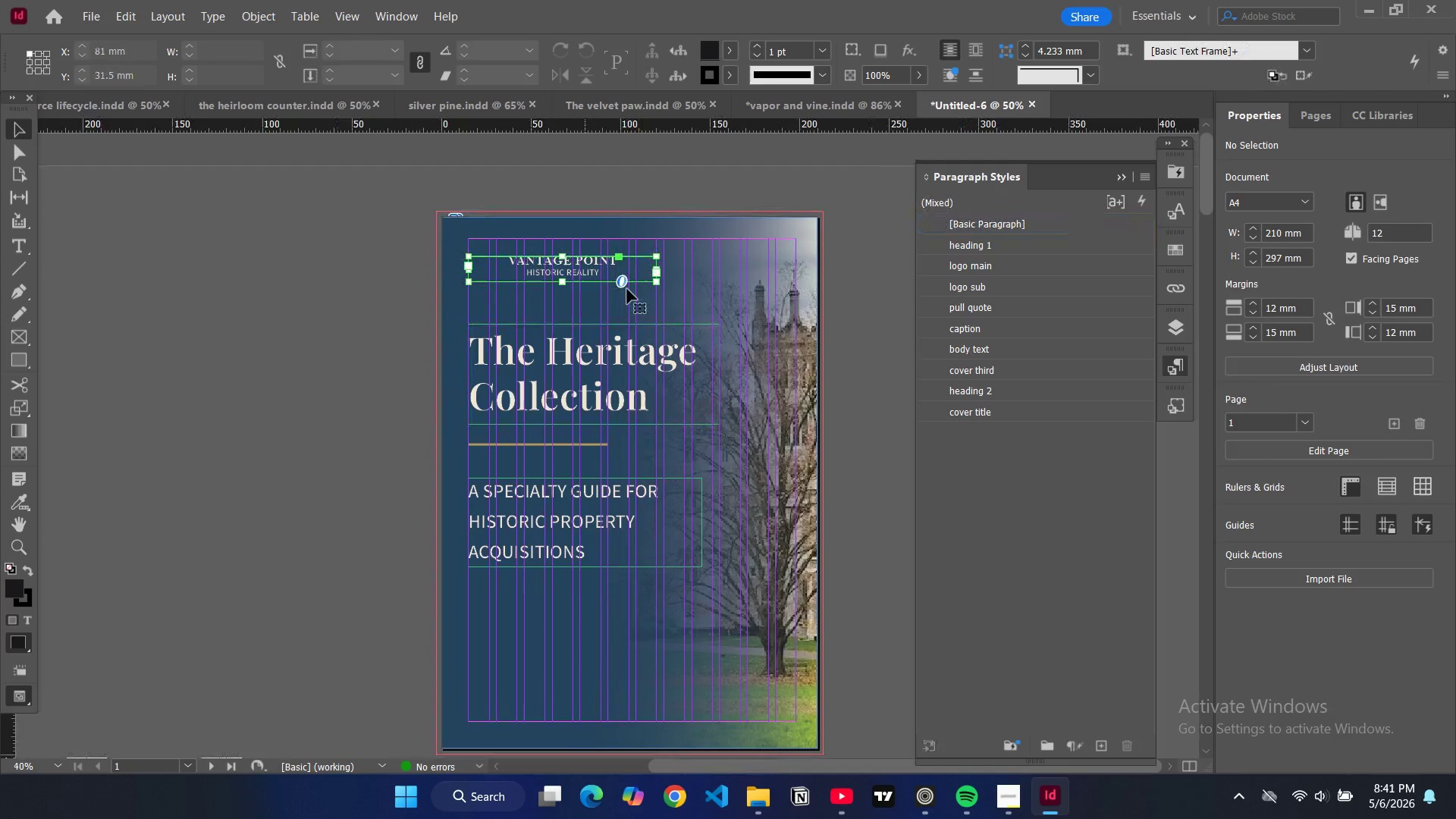 
key(Control+C)
 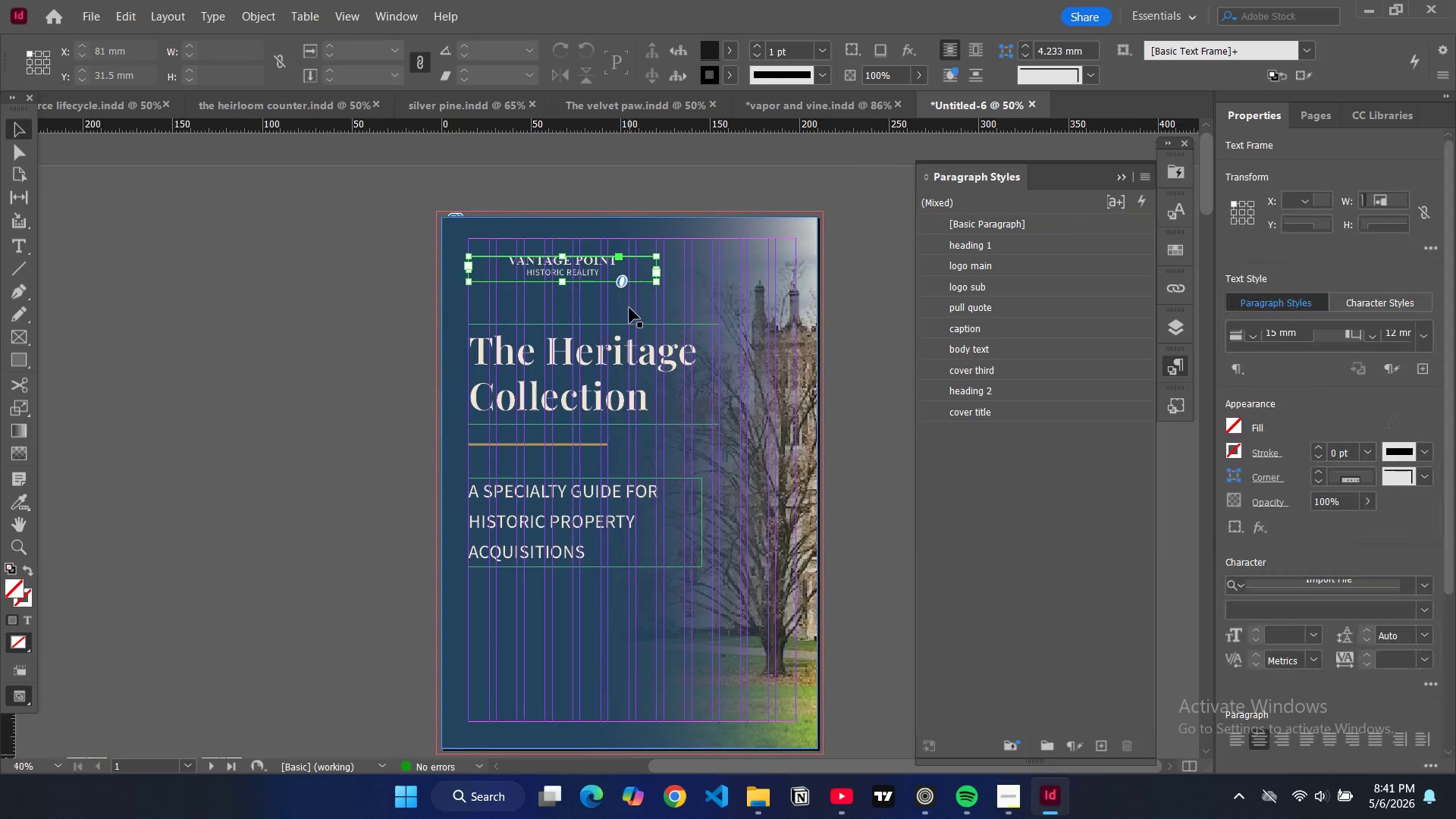 
scroll: coordinate [616, 325], scroll_direction: down, amount: 74.0
 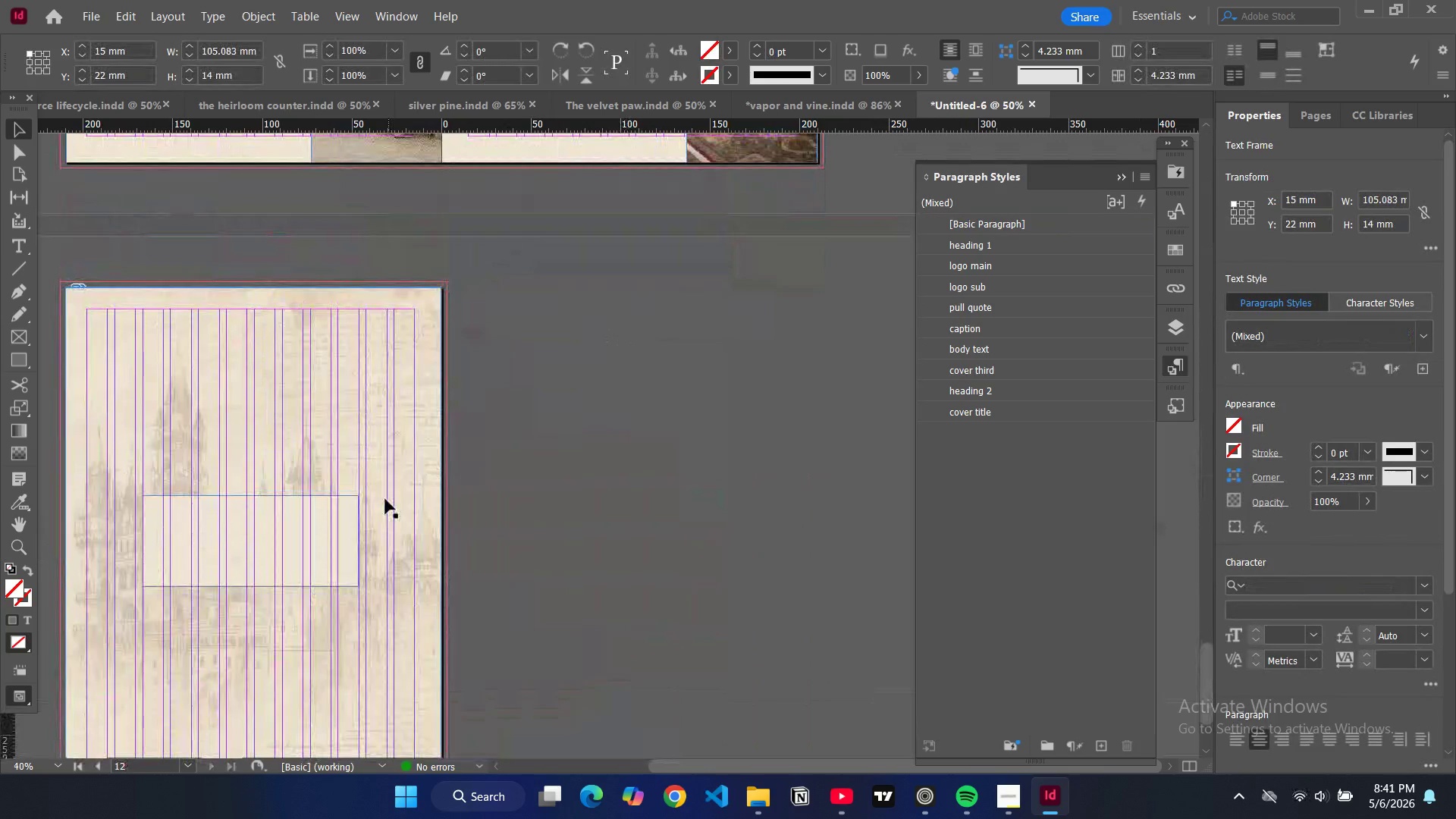 
left_click([350, 507])
 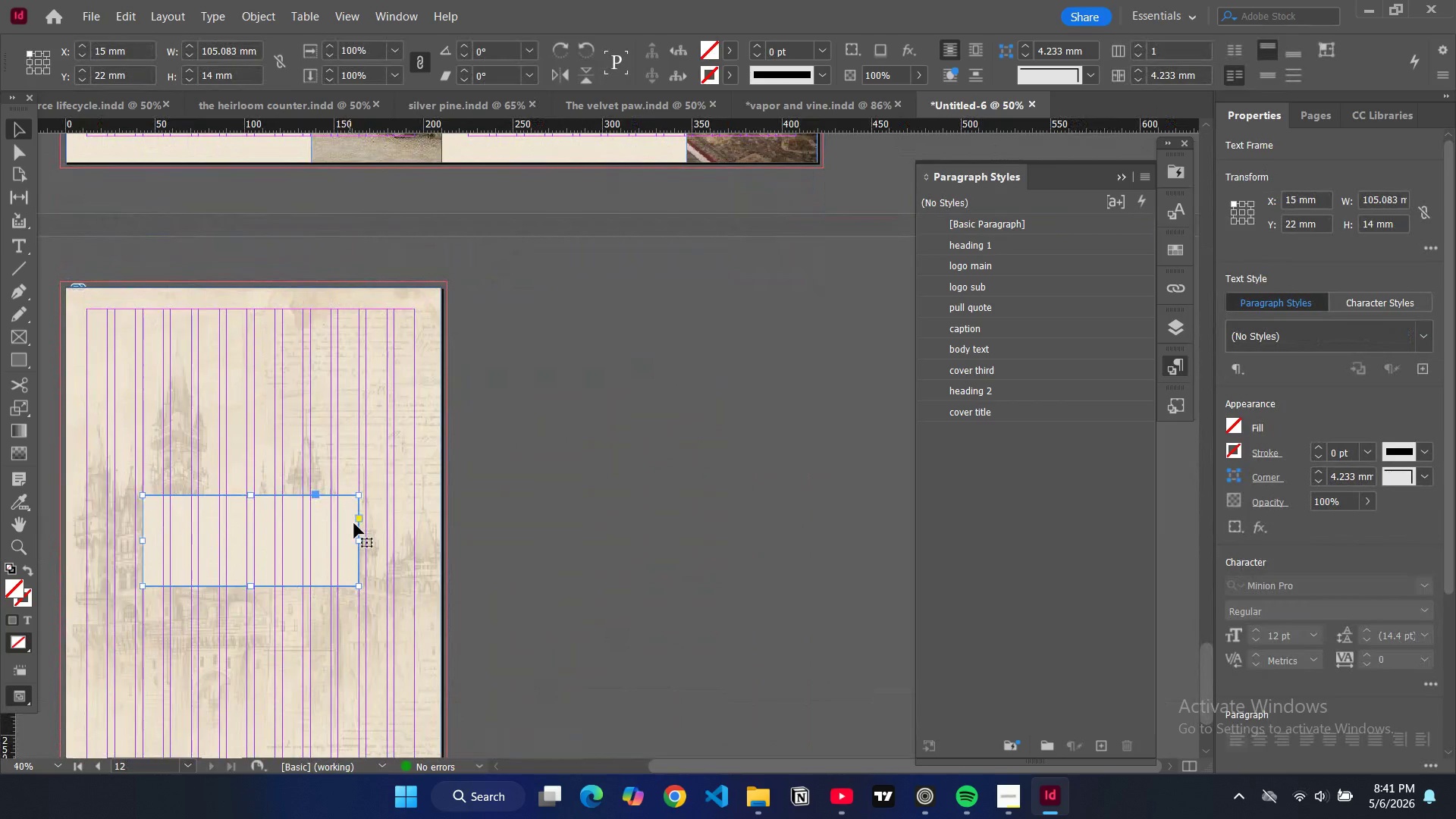 
key(Control+V)
 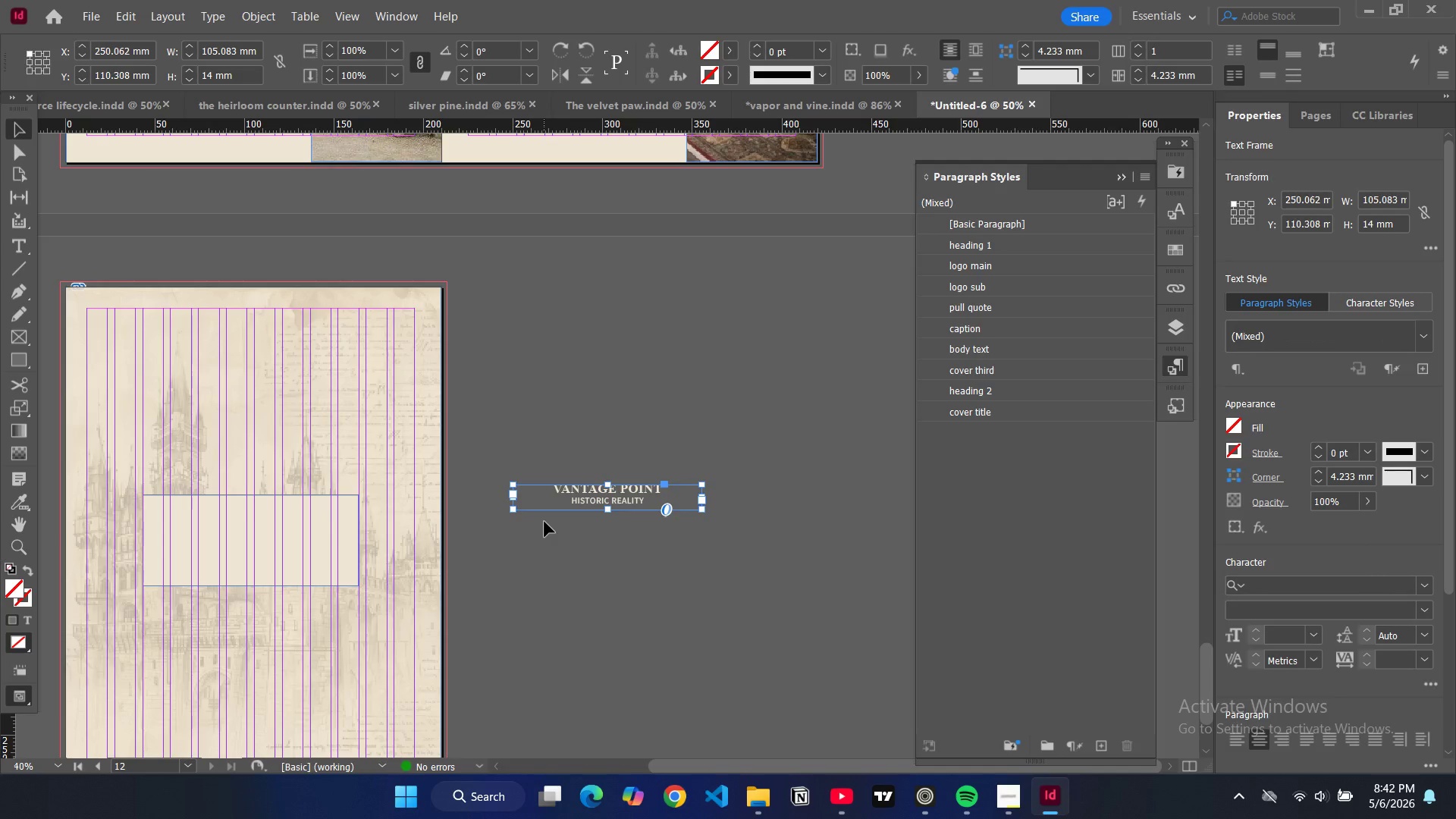 
left_click_drag(start_coordinate=[593, 497], to_coordinate=[265, 545])
 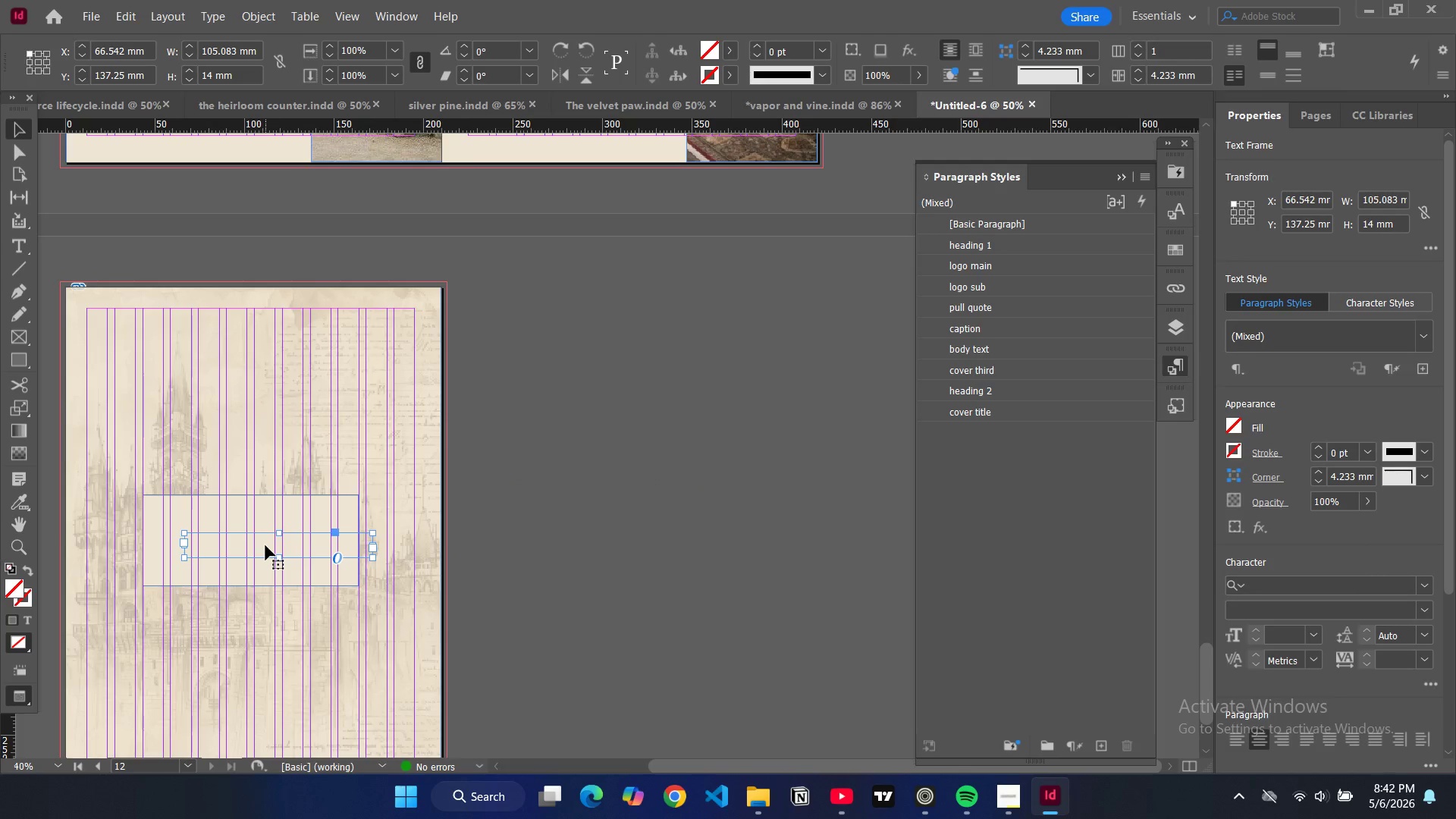 
type(ww)
 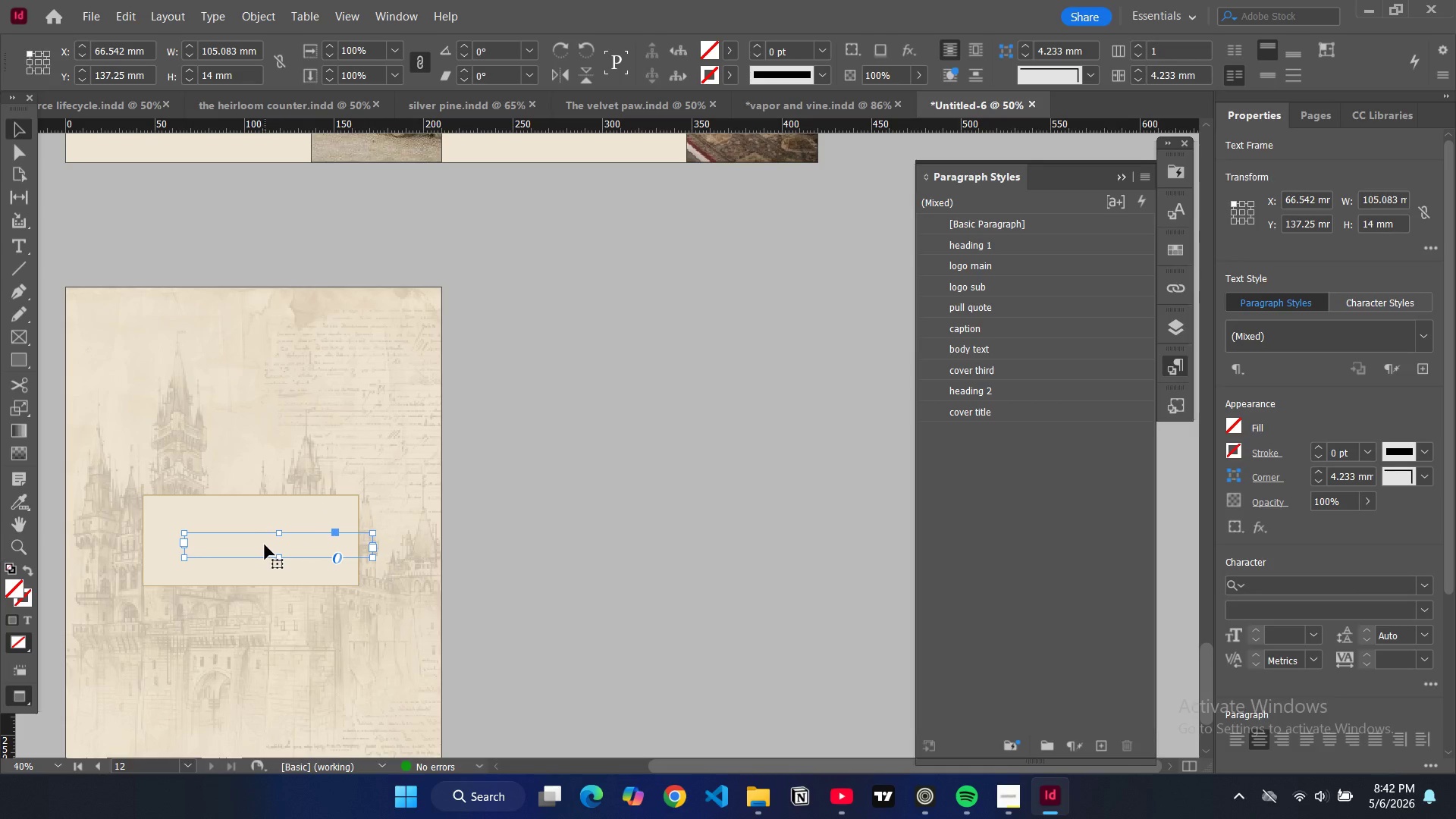 
left_click_drag(start_coordinate=[265, 544], to_coordinate=[239, 542])
 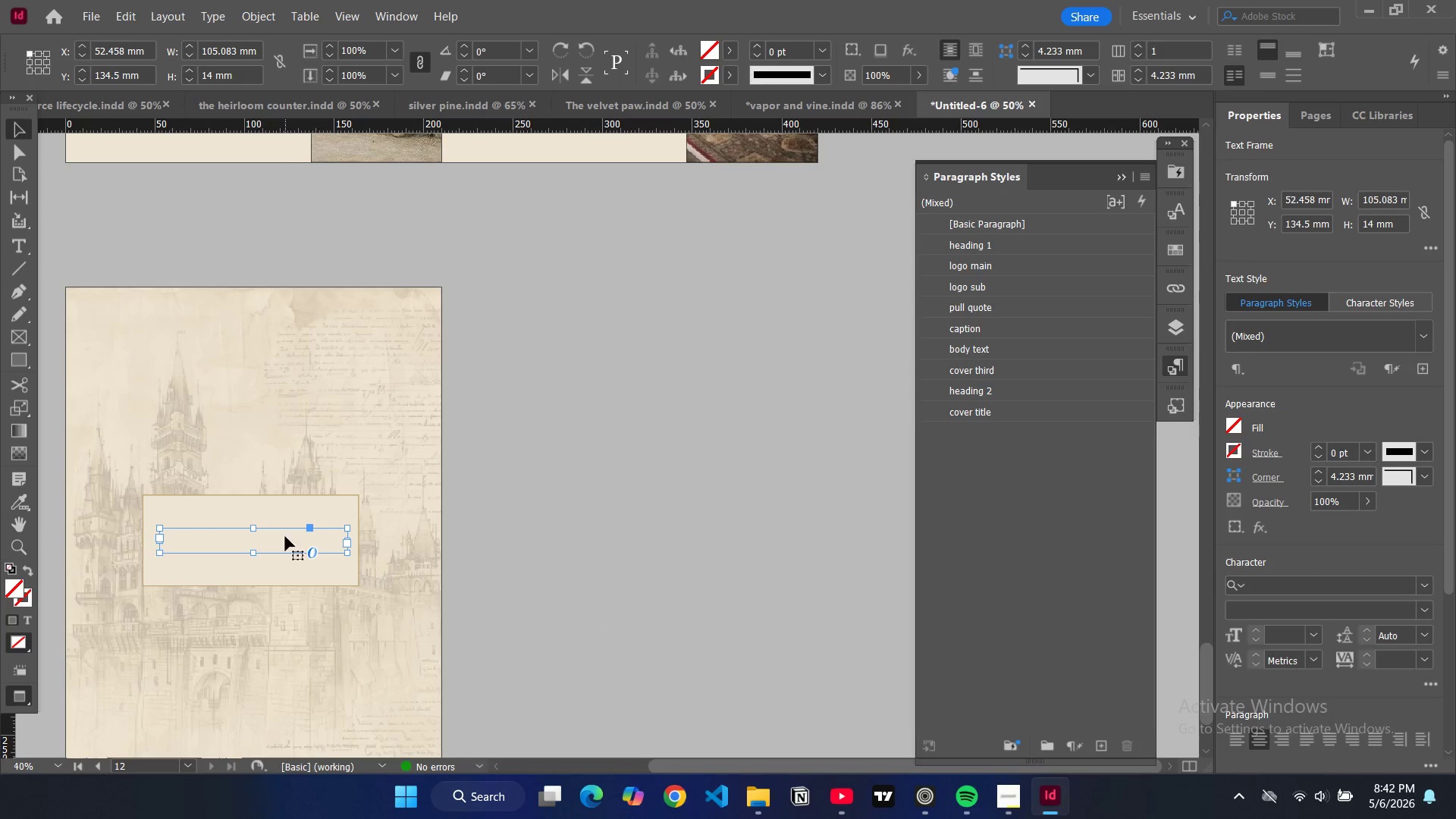 
double_click([285, 535])
 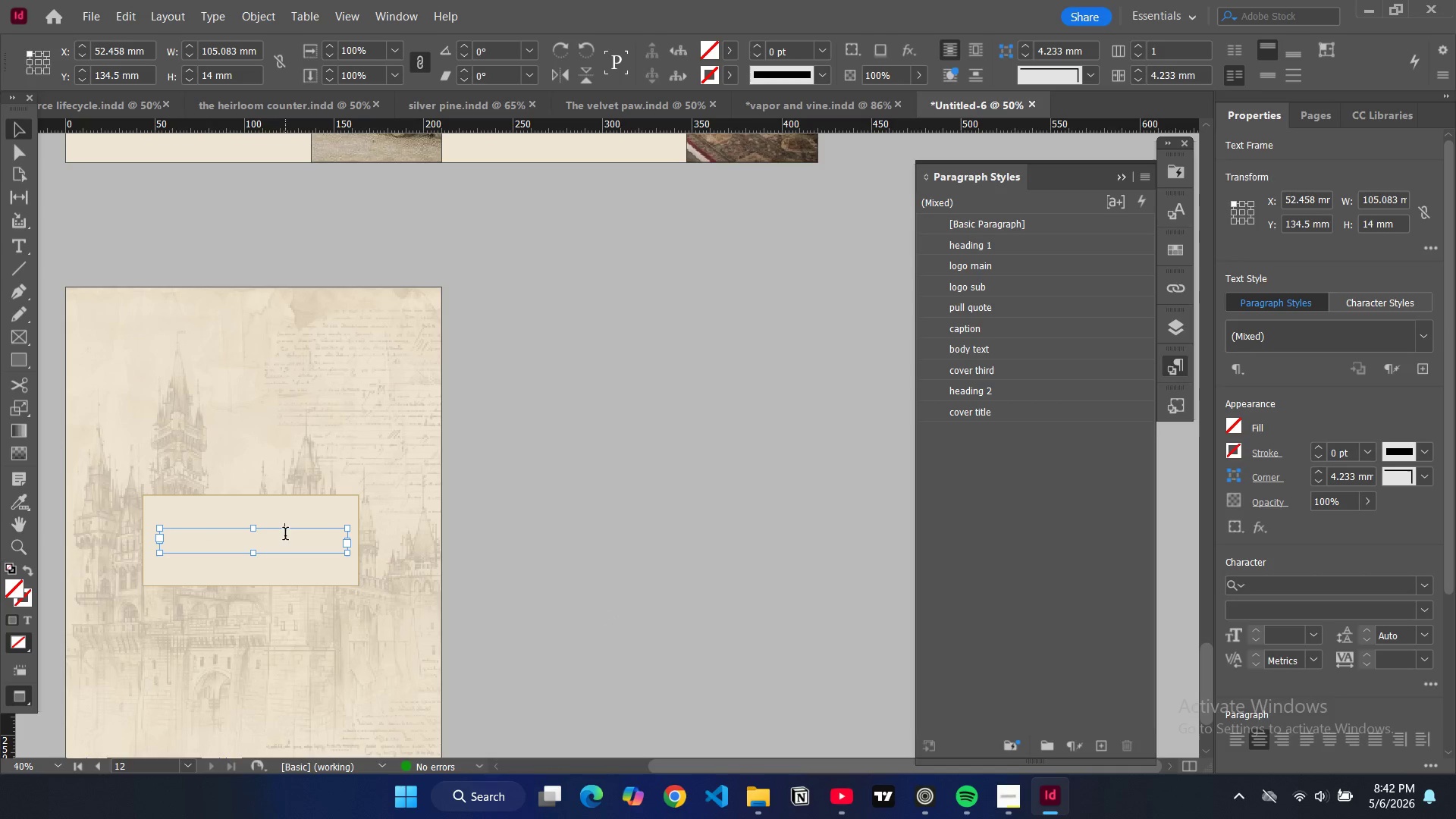 
key(Control+A)
 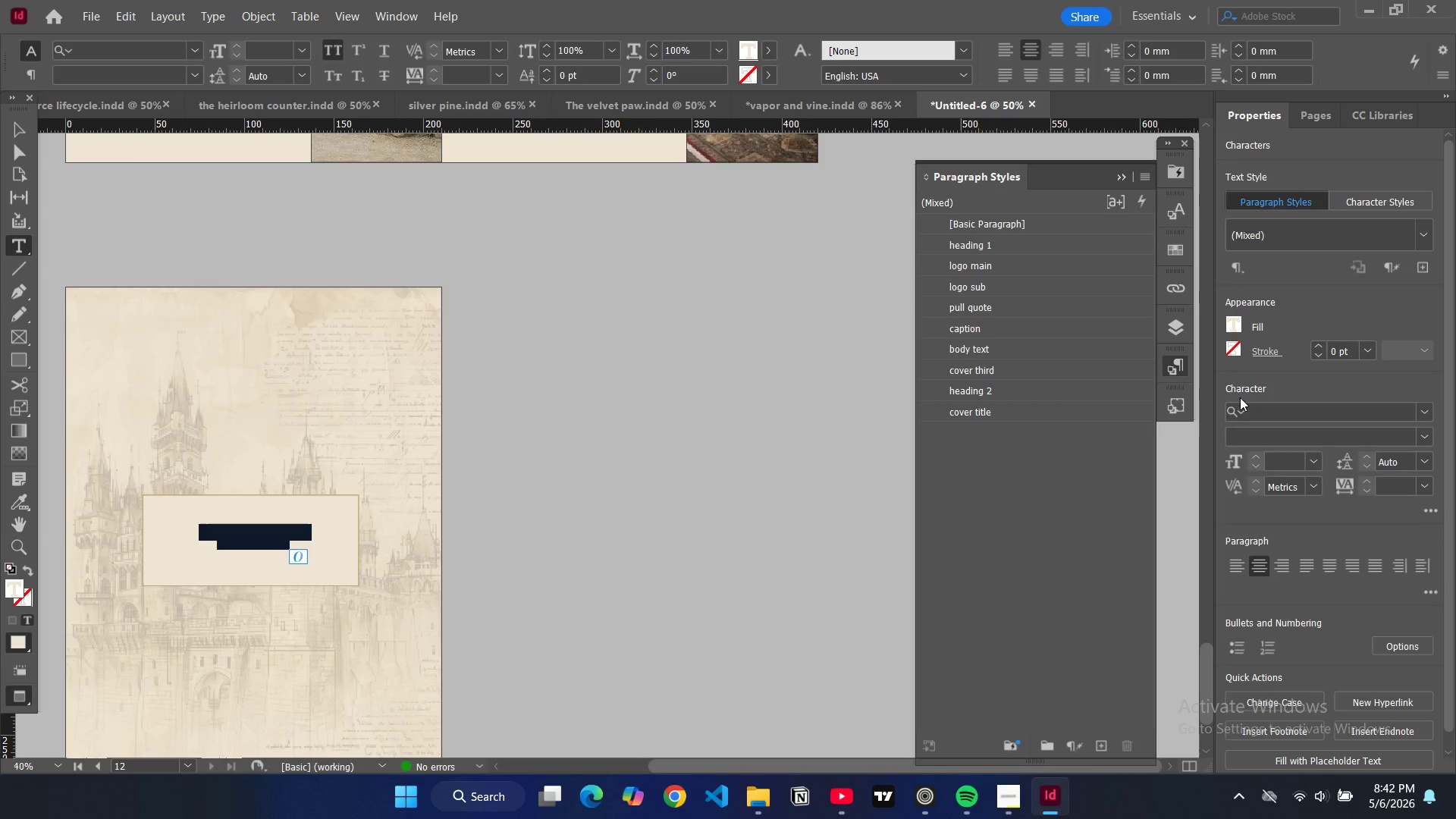 
left_click([1236, 328])
 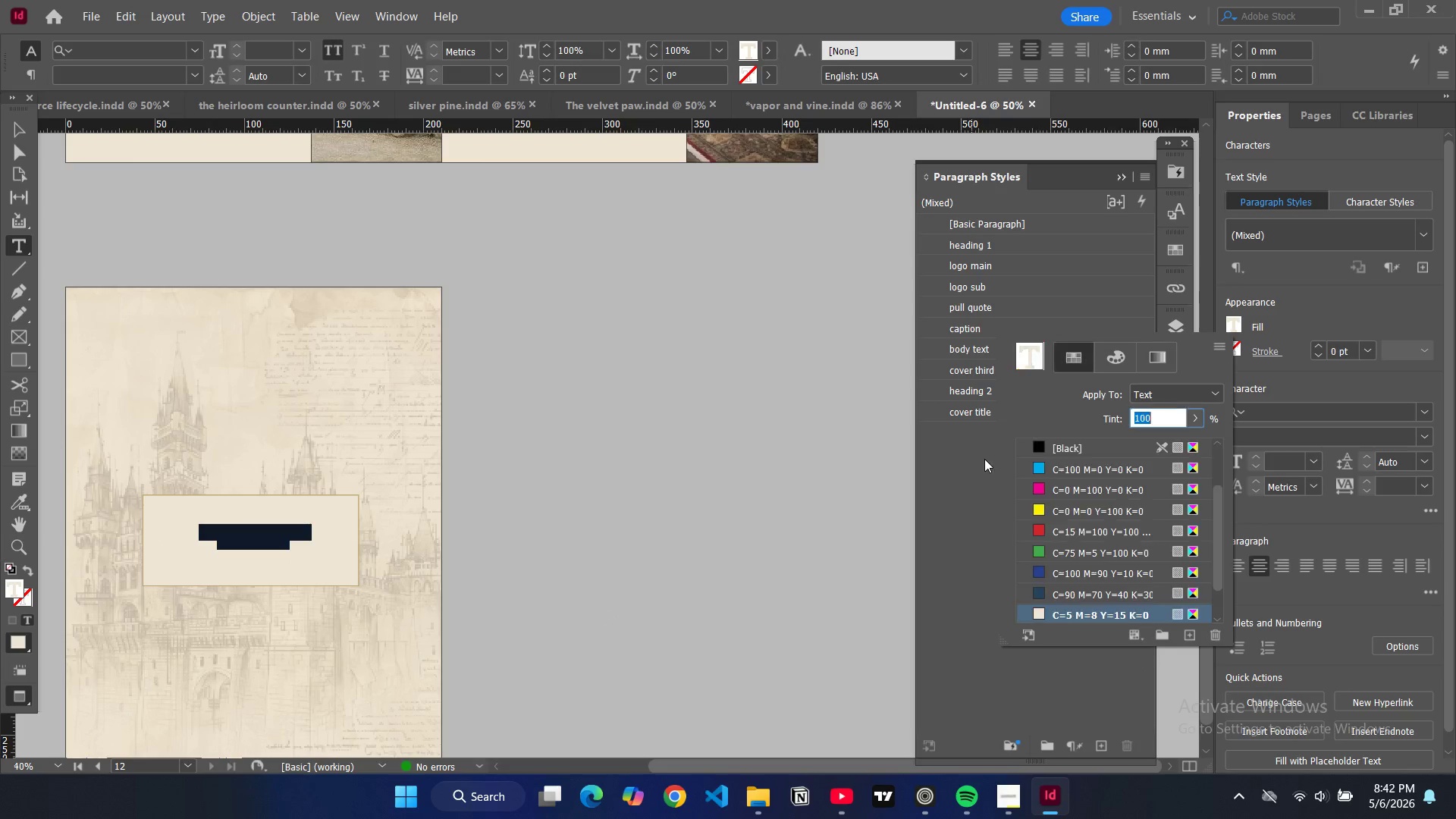 
scroll: coordinate [1053, 542], scroll_direction: down, amount: 5.0
 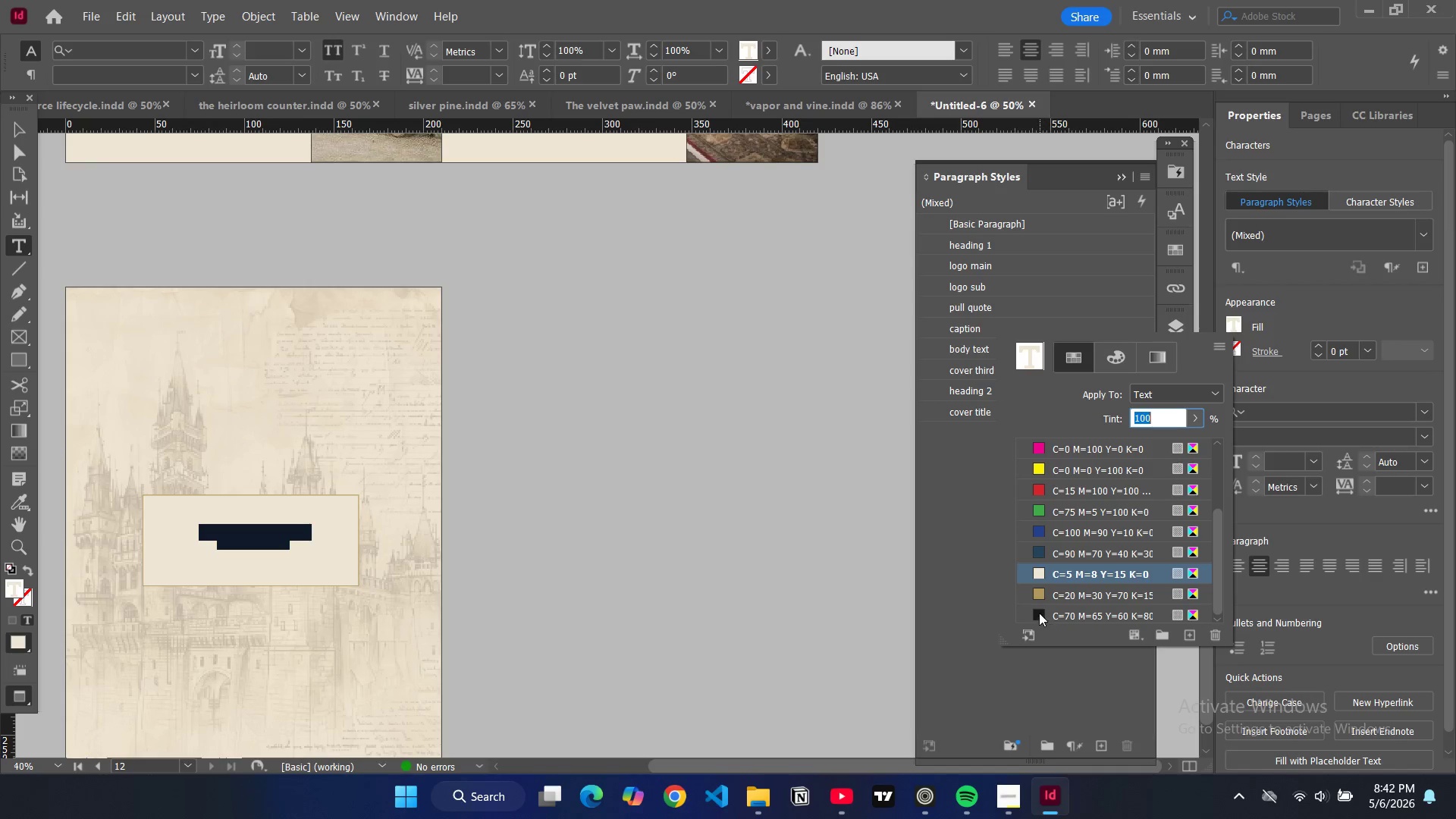 
left_click([1039, 613])
 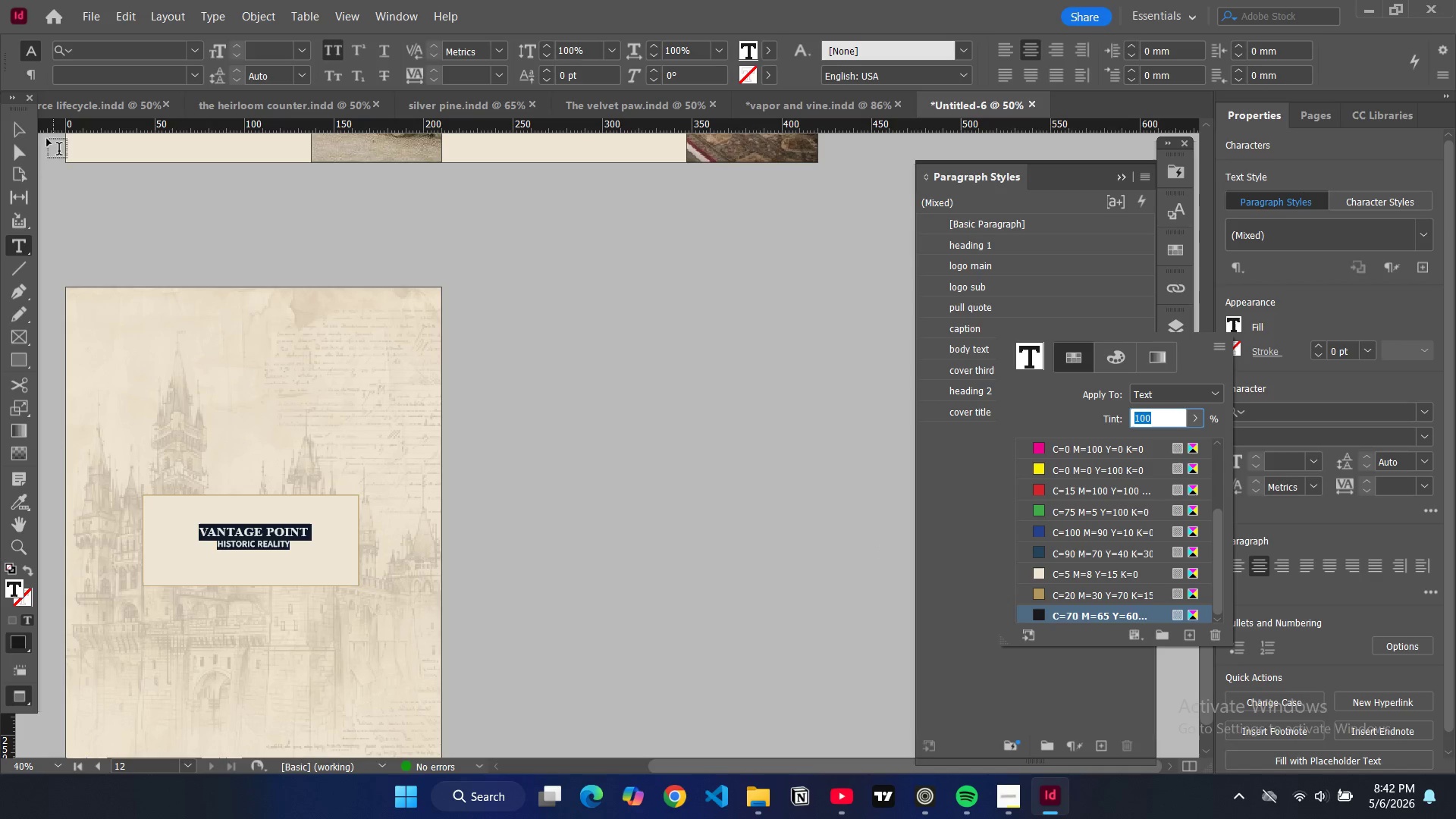 
left_click([16, 127])
 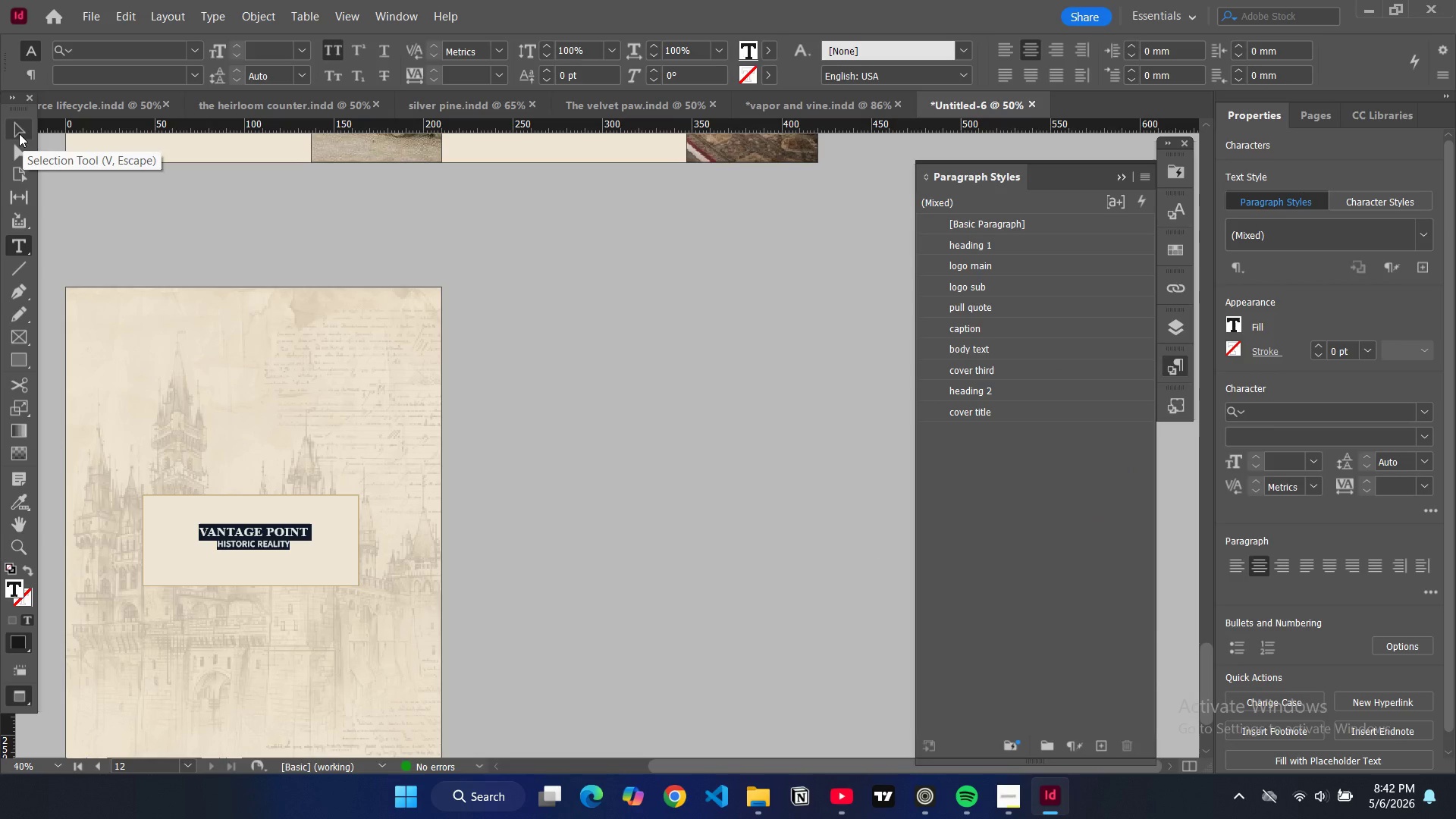 
left_click([18, 132])
 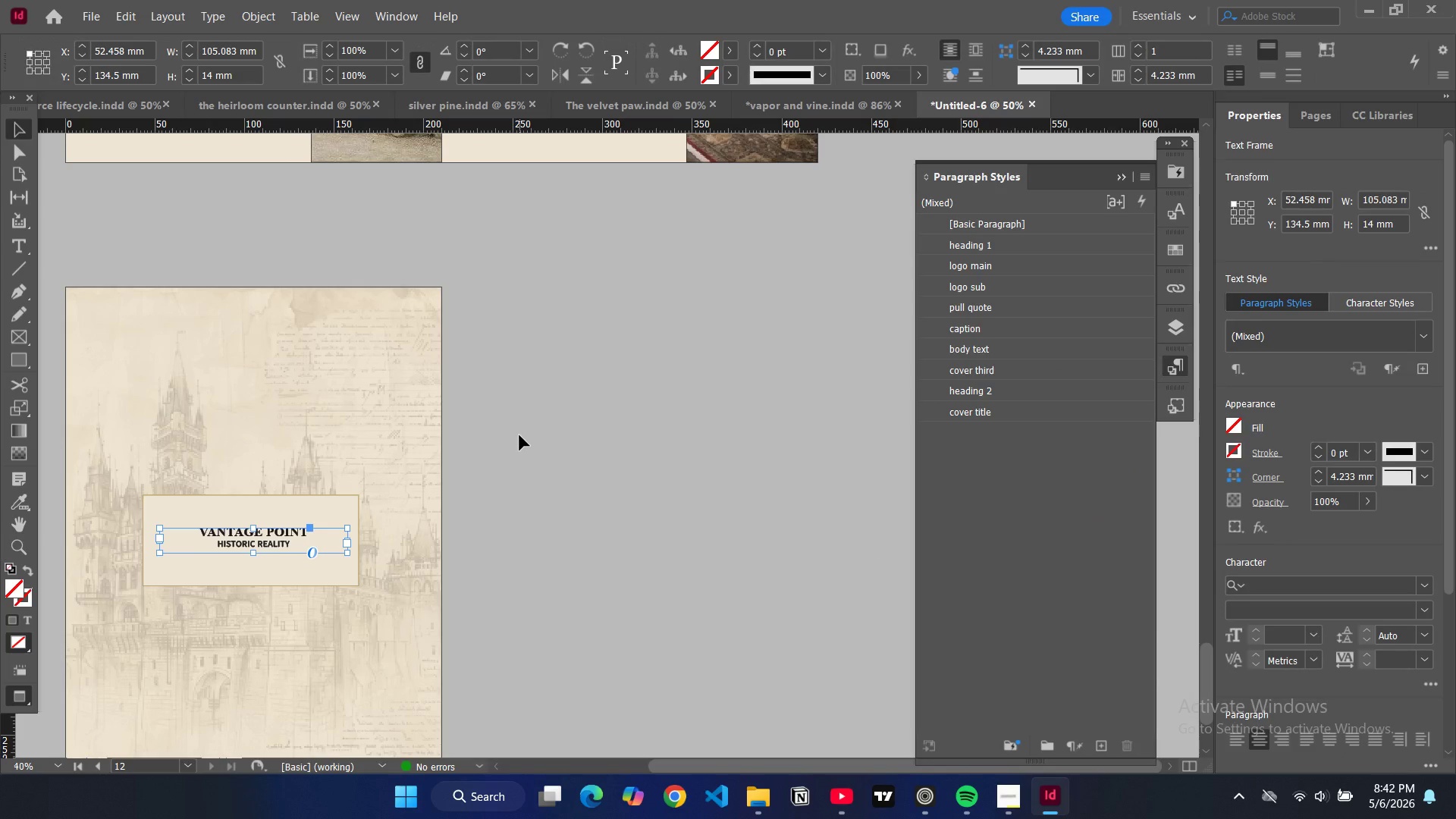 
left_click([526, 440])
 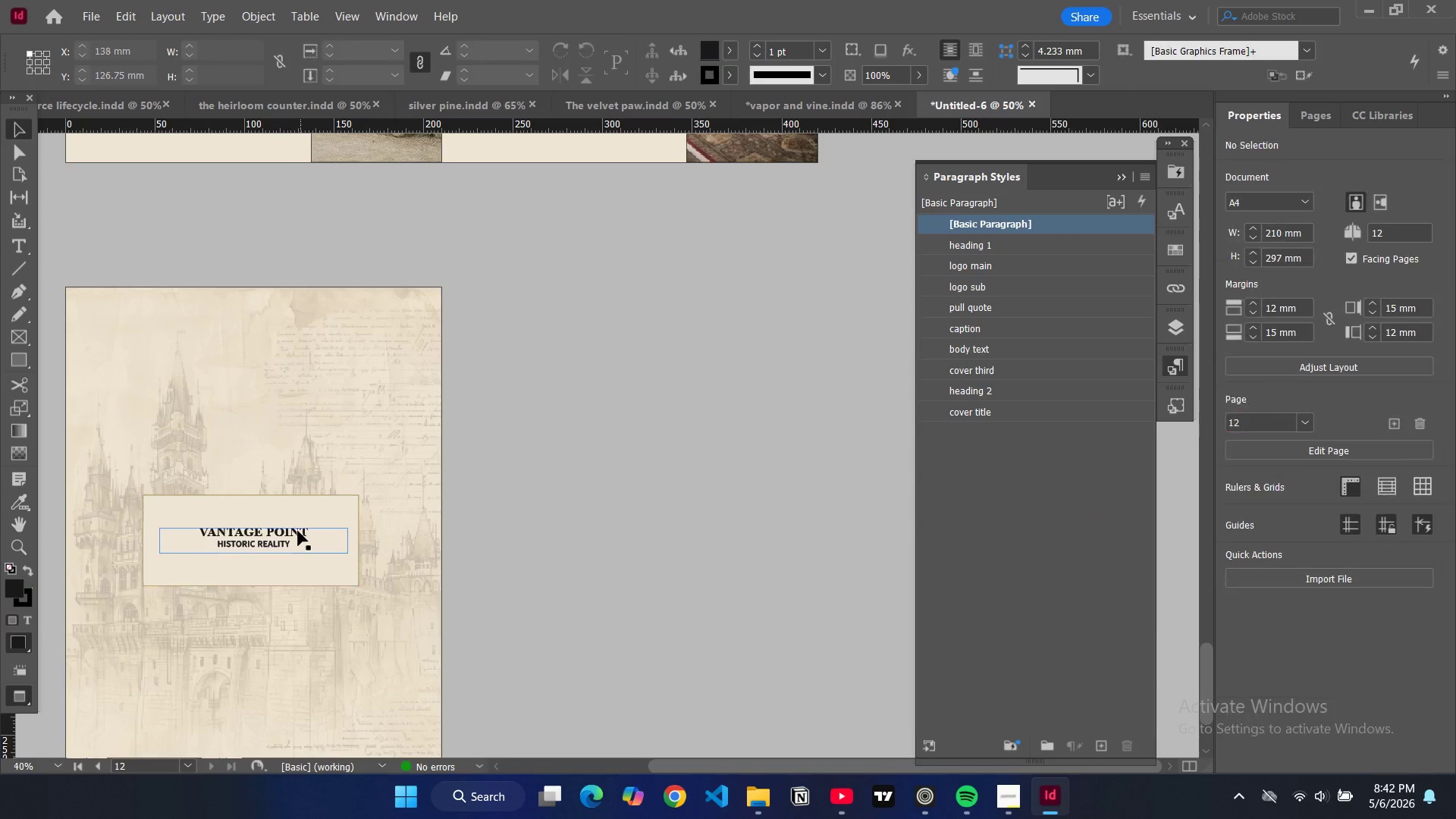 
left_click([297, 532])
 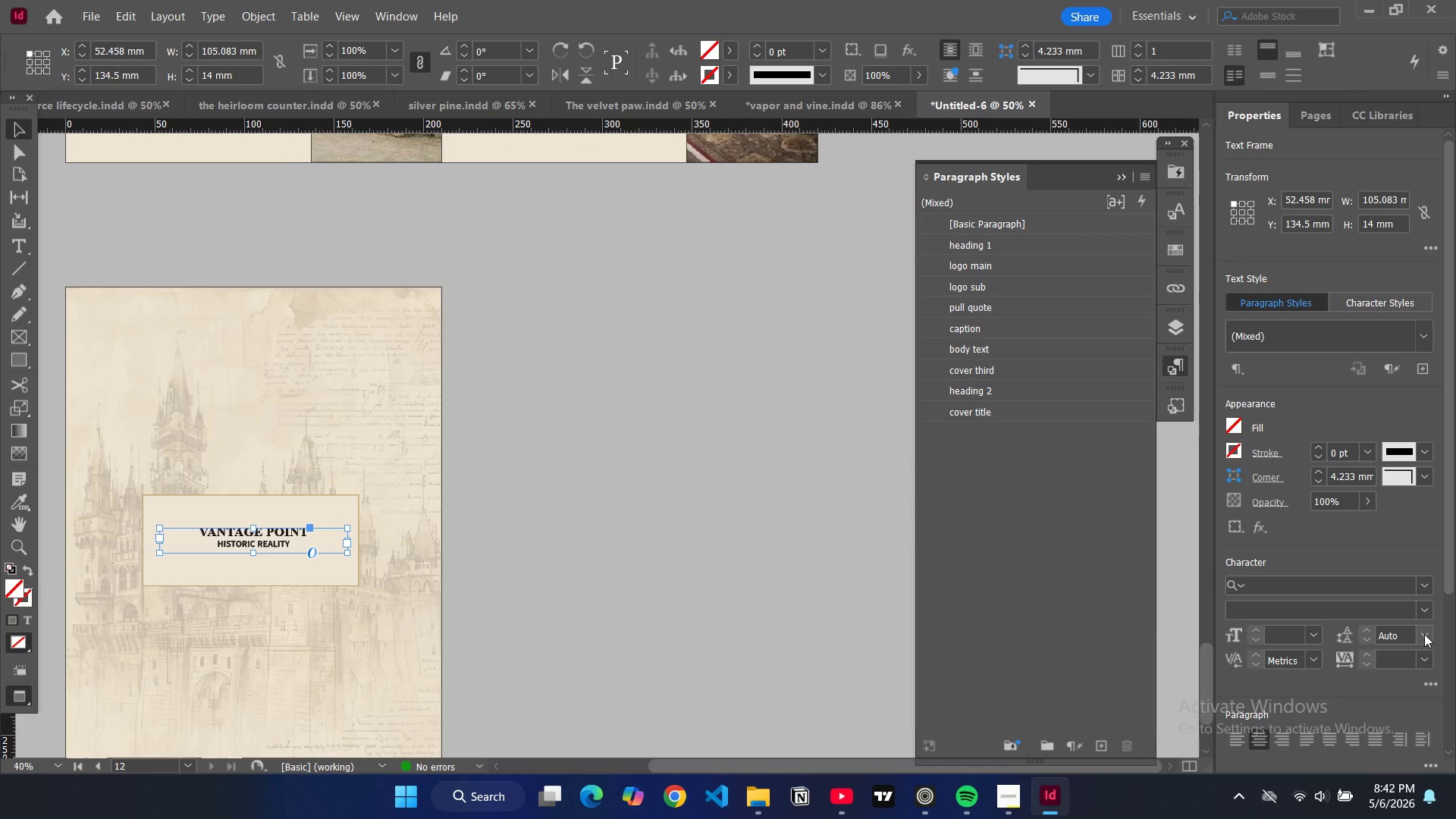 
left_click([1424, 634])
 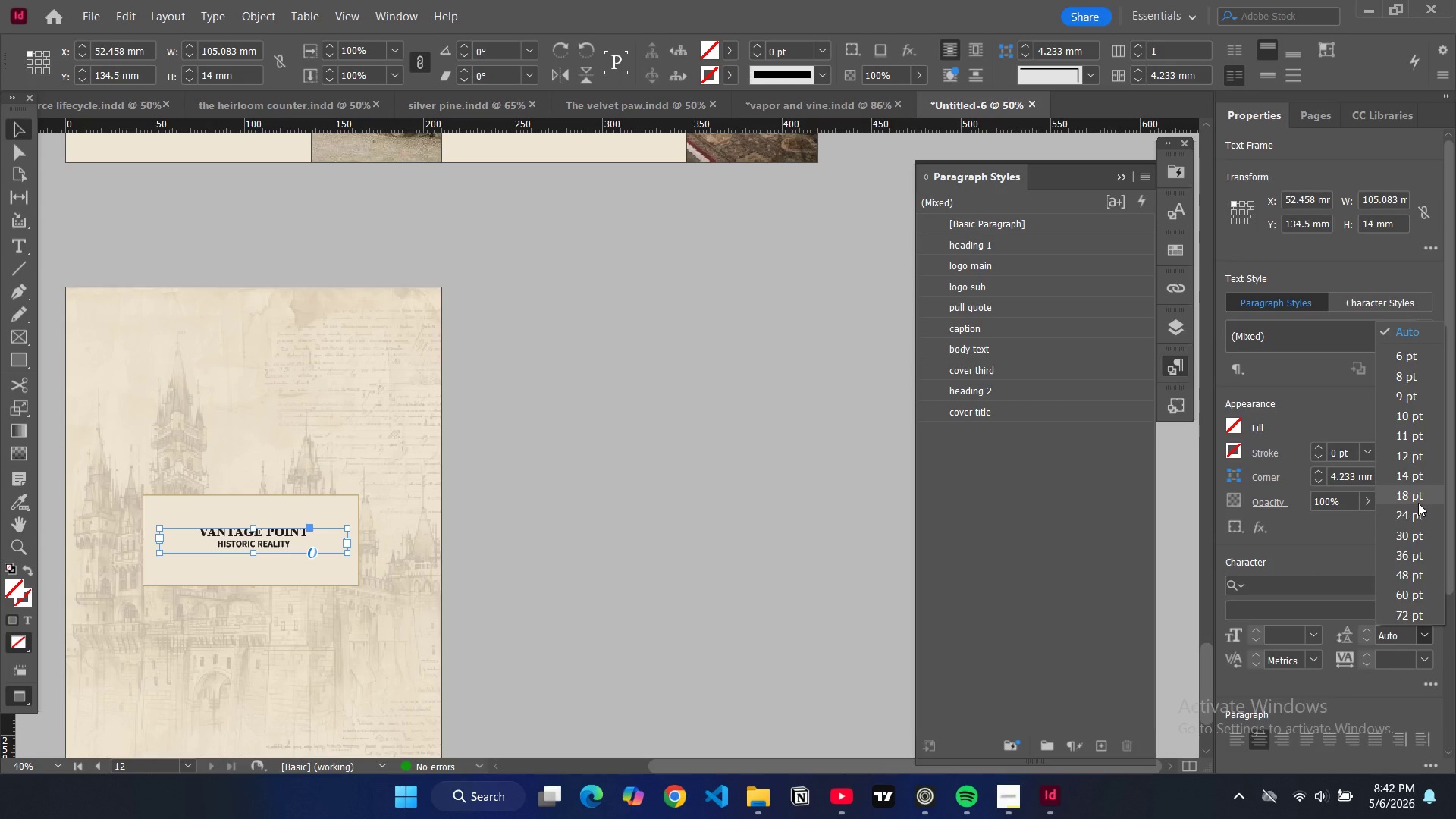 
left_click([1417, 506])
 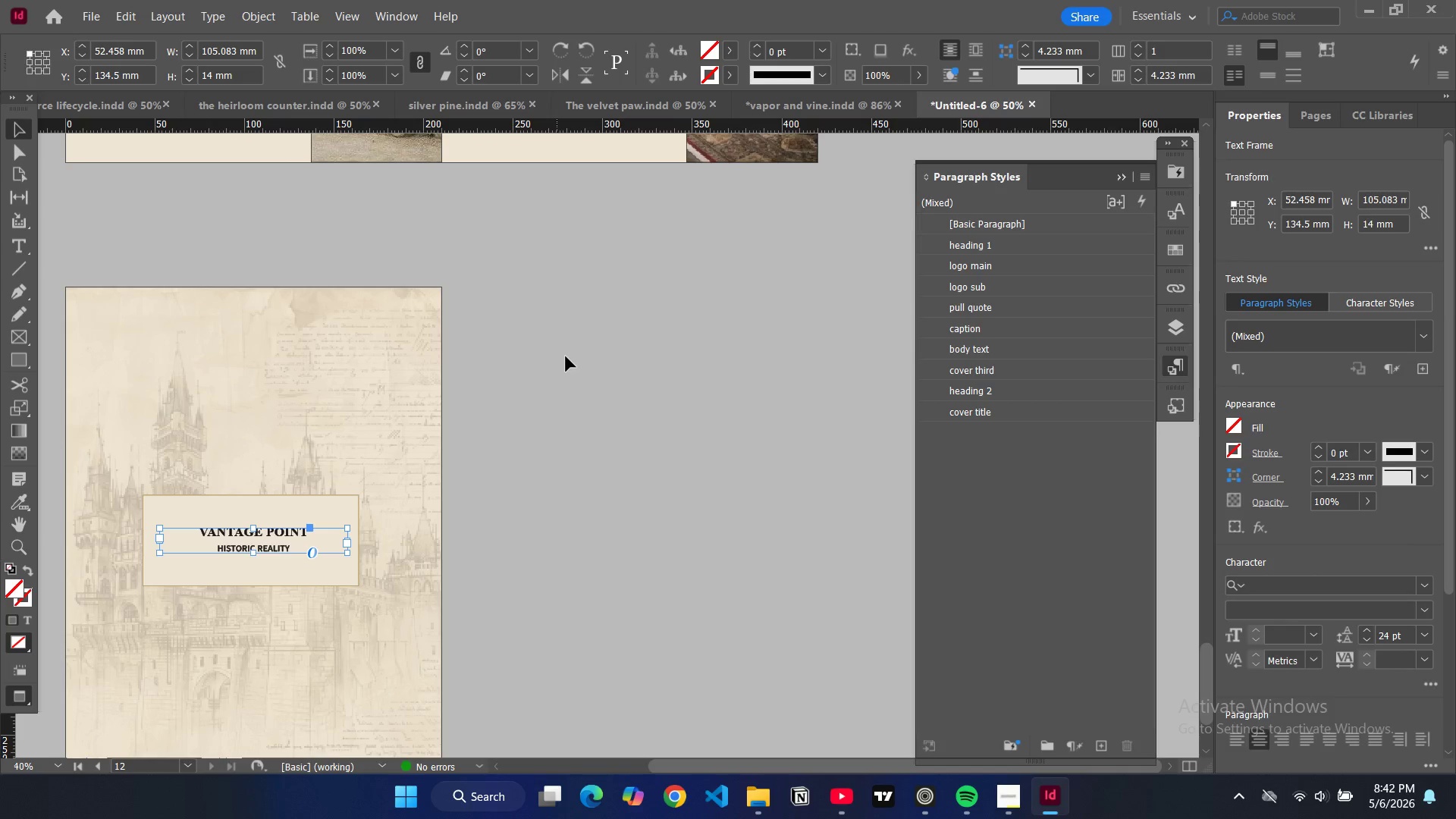 
key(W)
 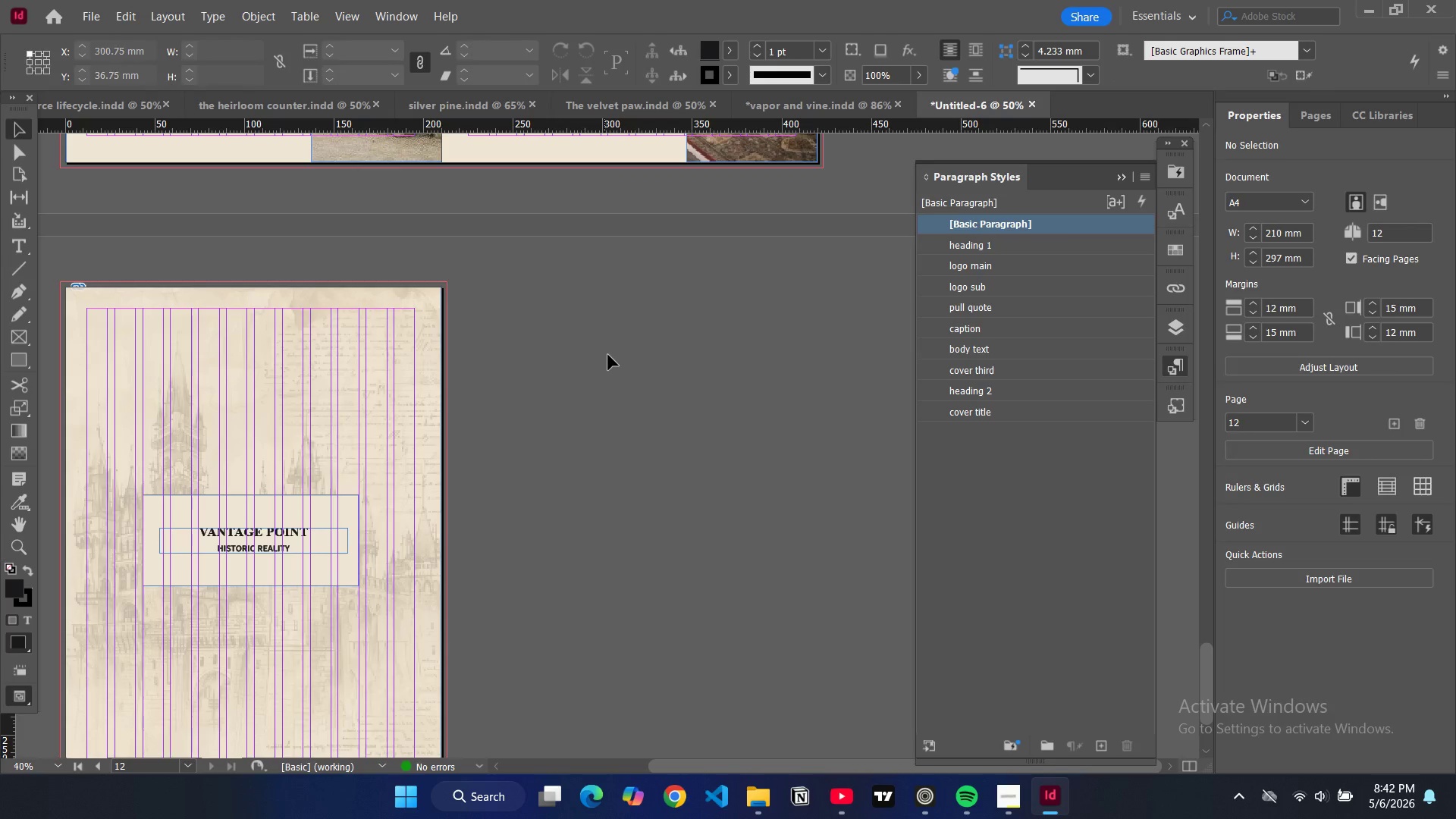 
left_click([613, 358])
 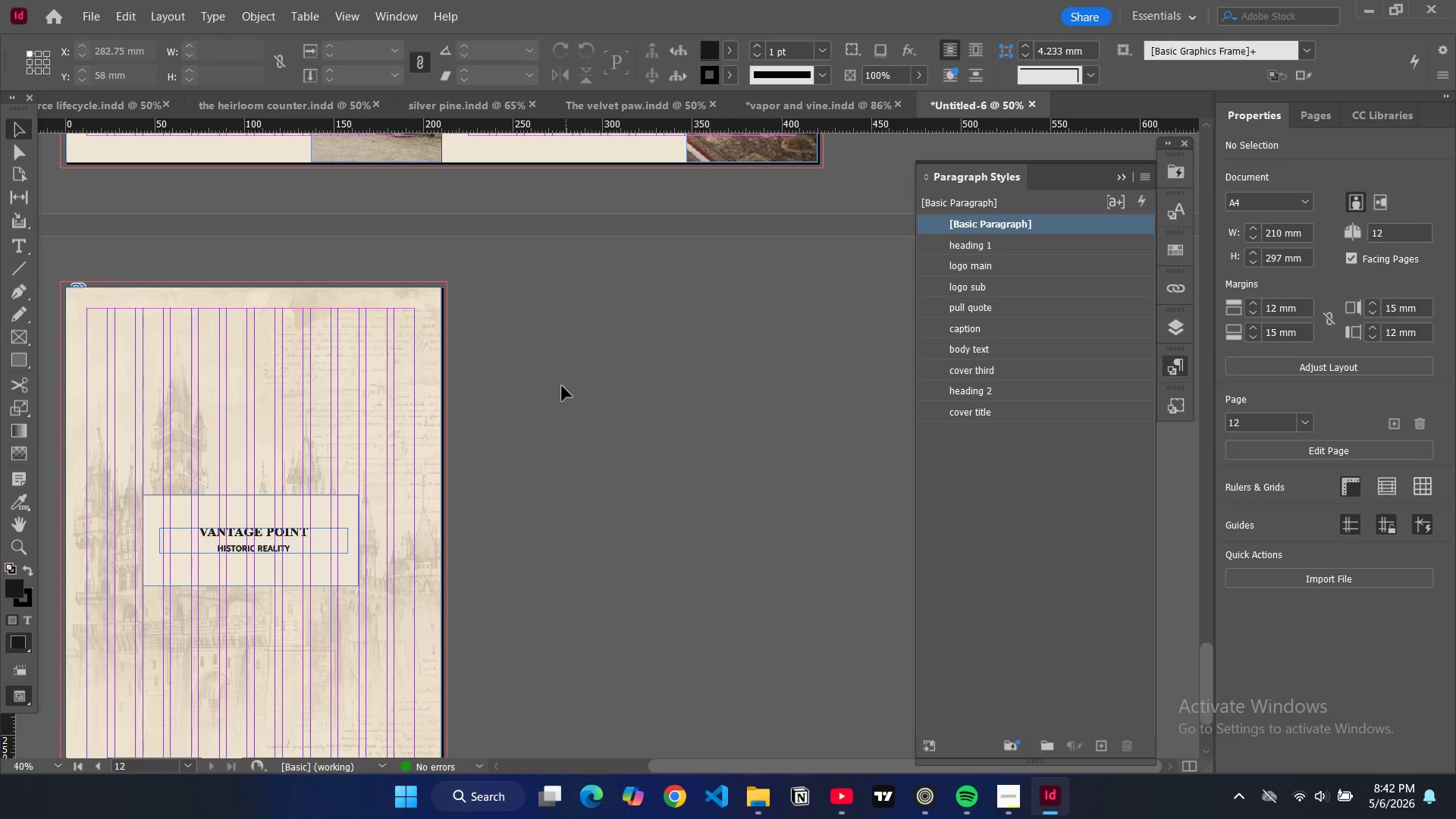 
left_click([562, 386])
 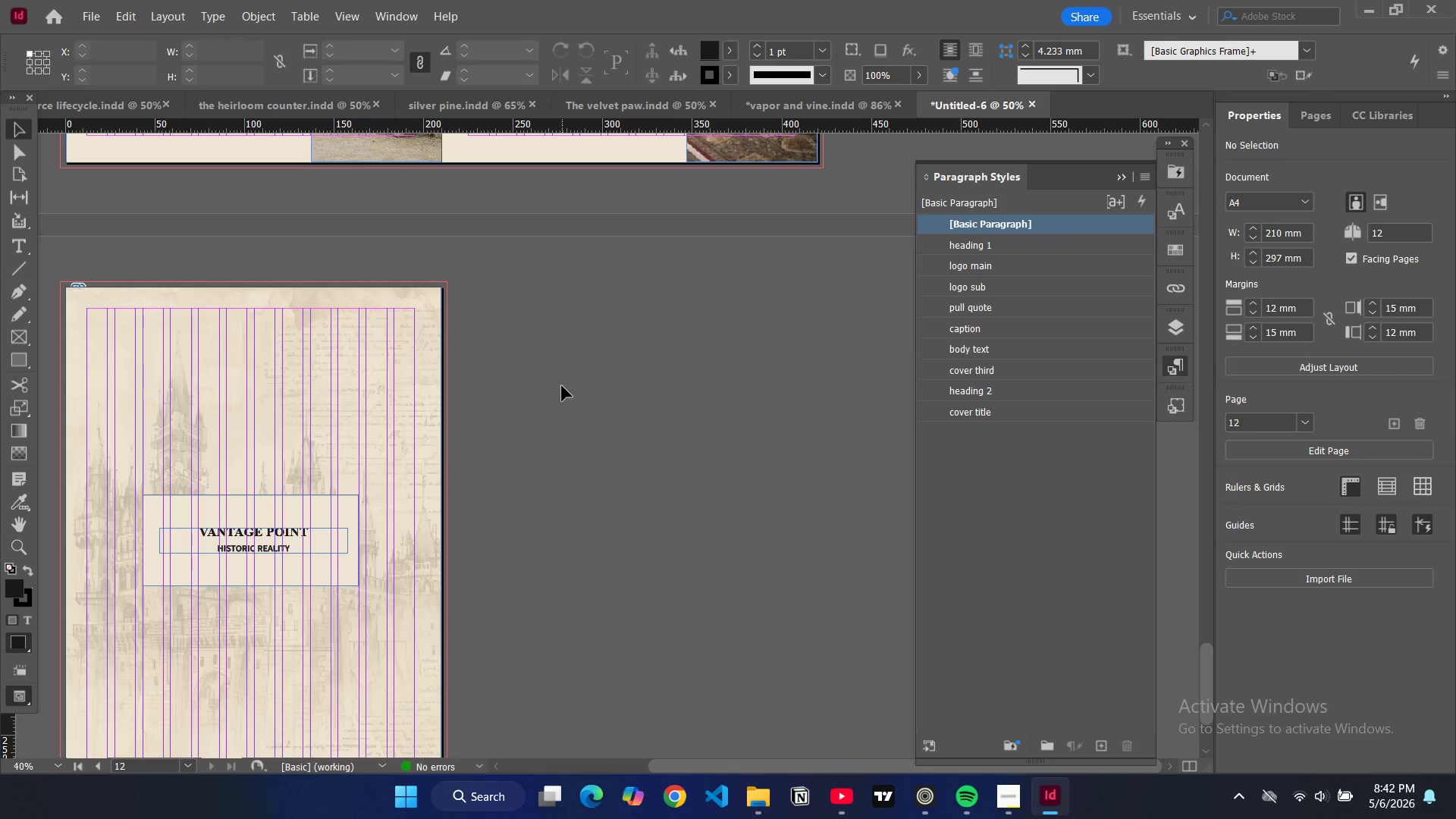 
key(W)
 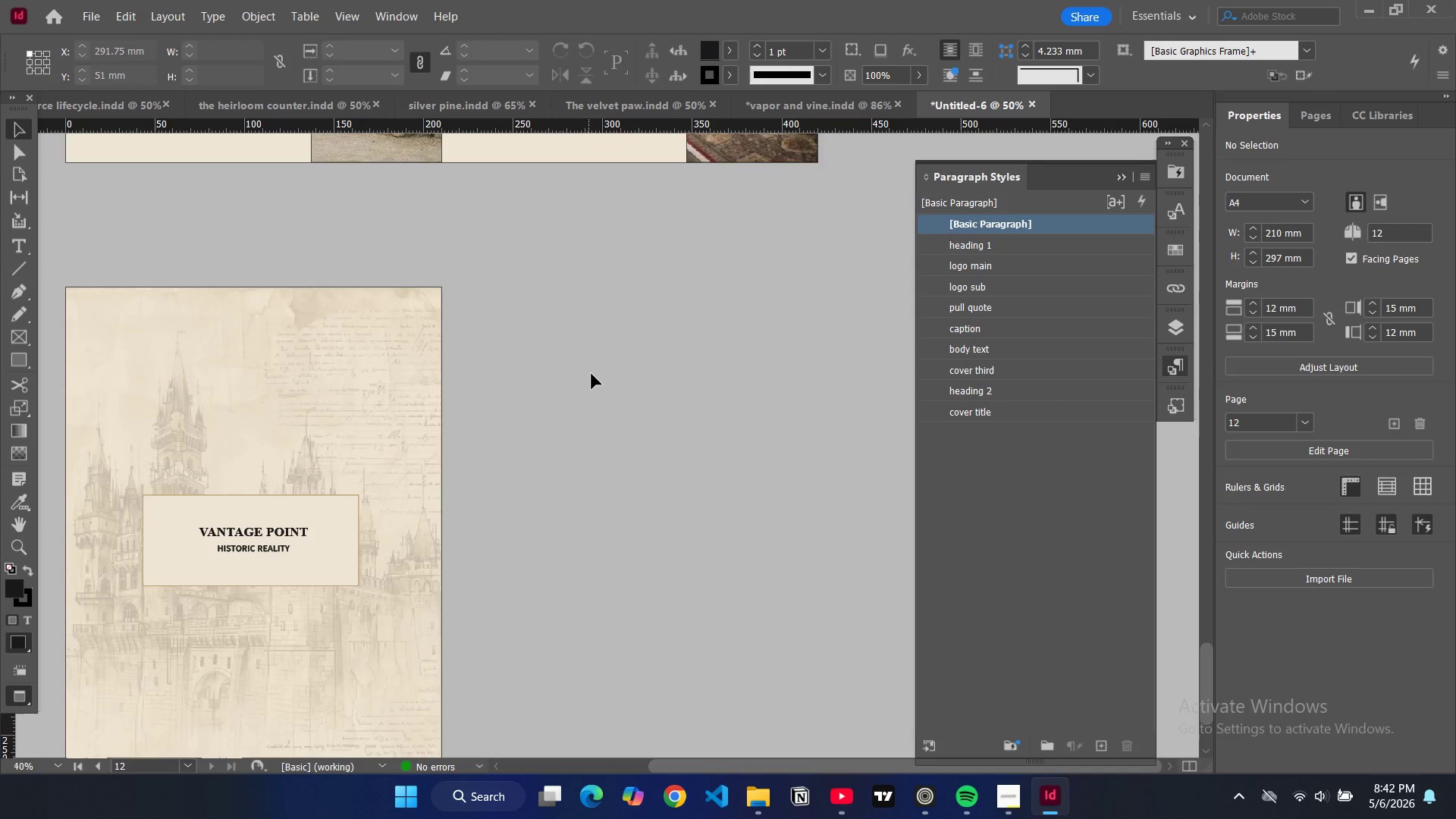 
scroll: coordinate [592, 374], scroll_direction: down, amount: 4.0
 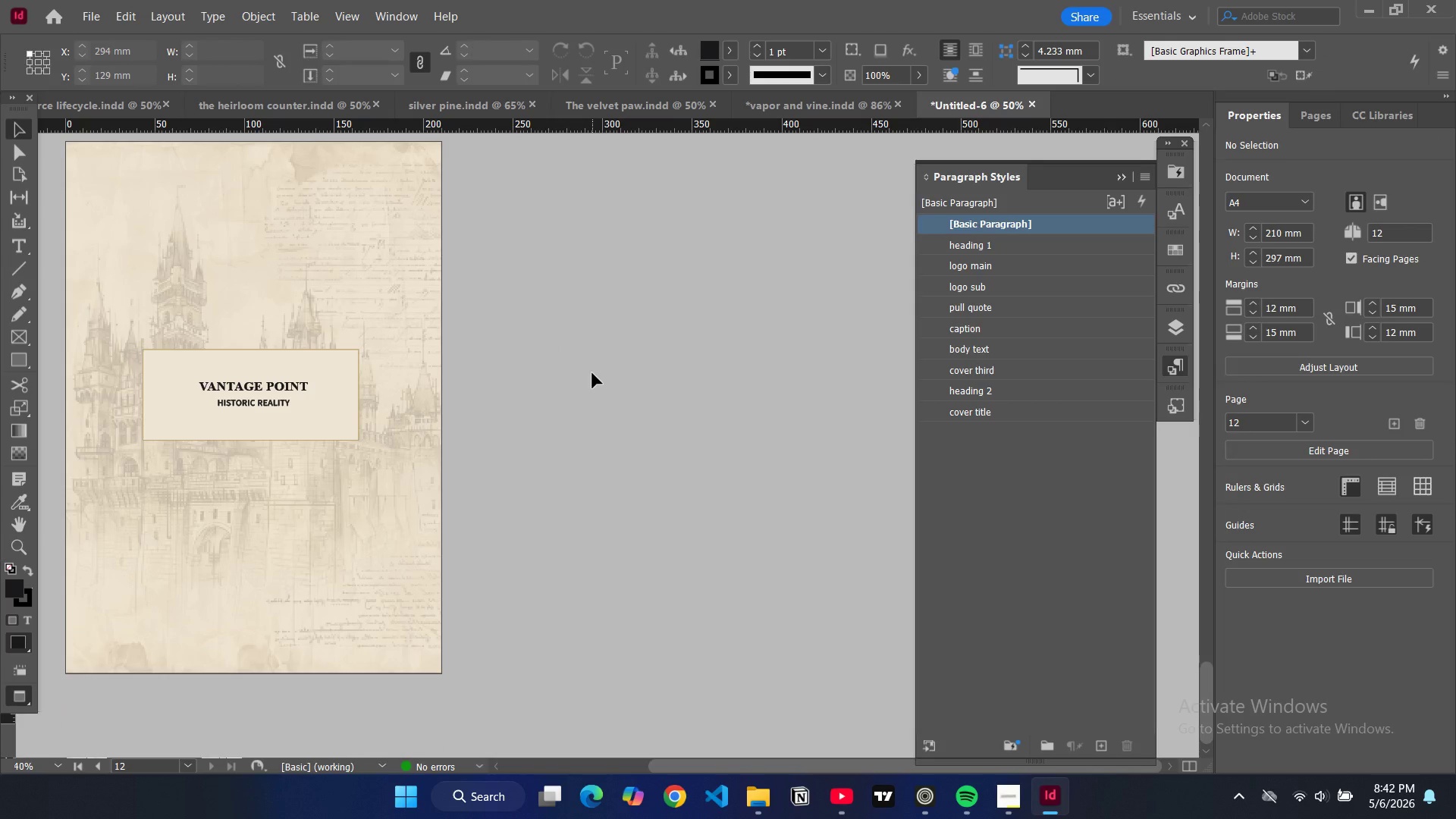 
scroll: coordinate [586, 353], scroll_direction: up, amount: 77.0
 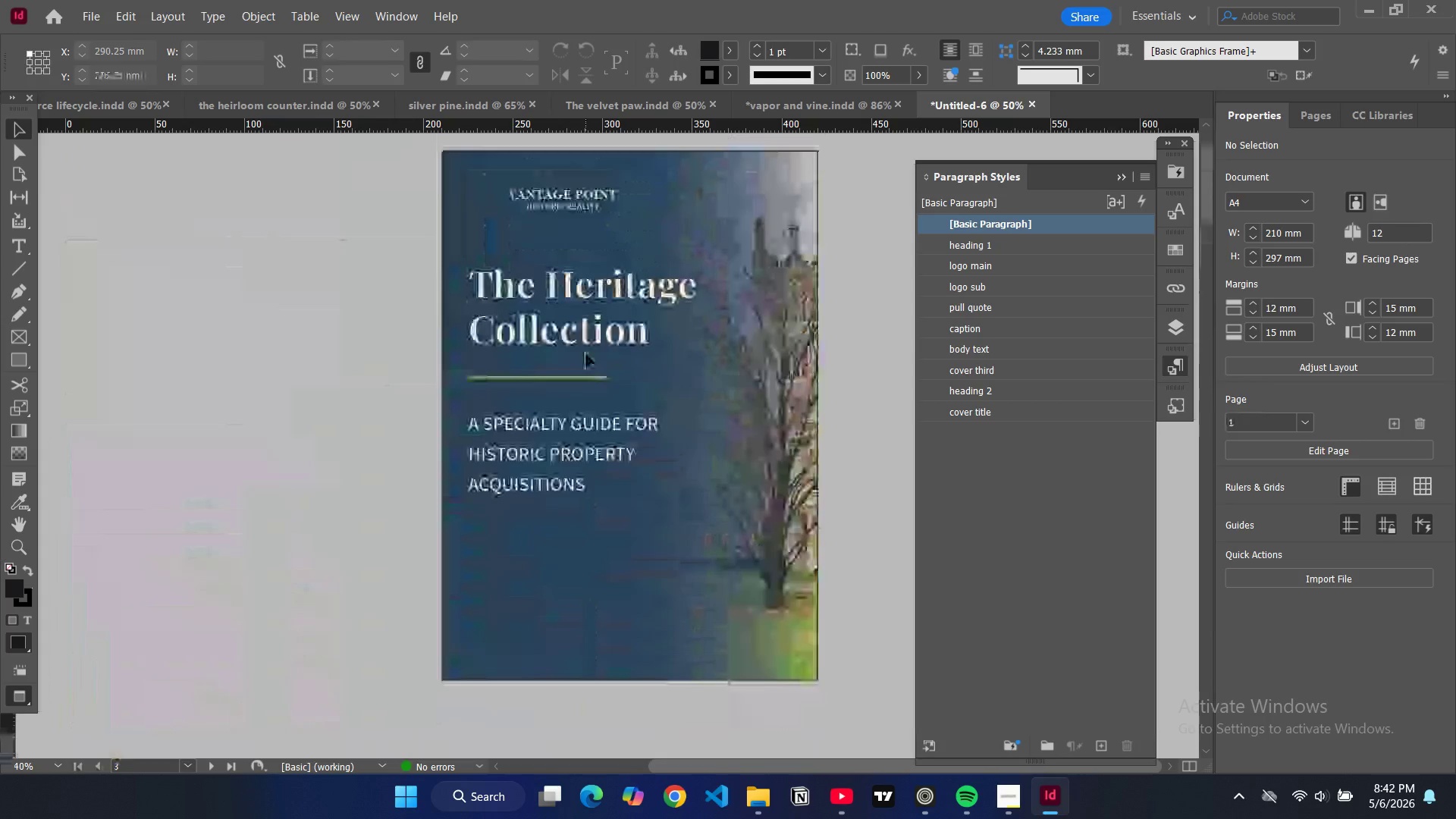 
key(W)
 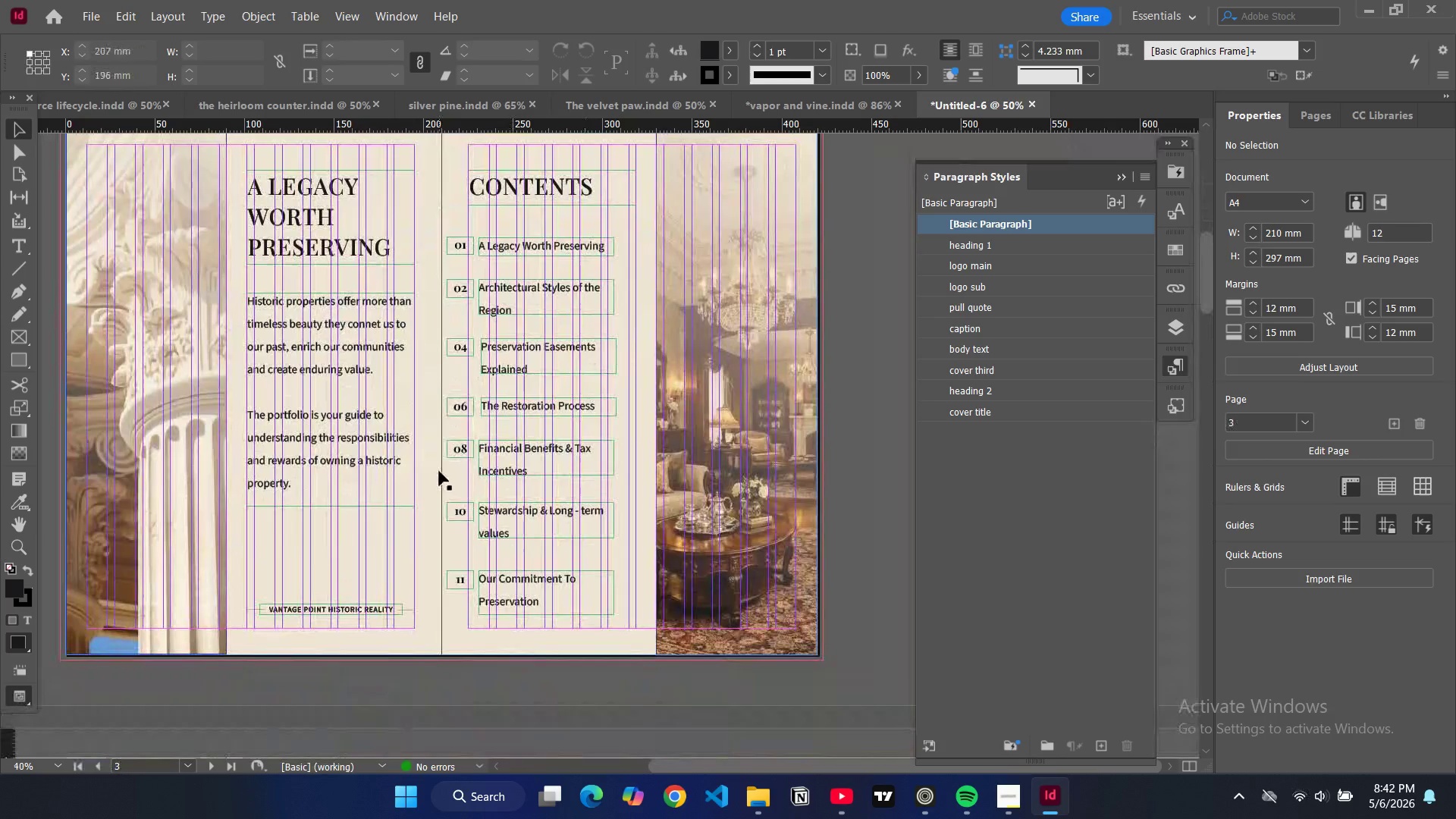 
scroll: coordinate [439, 469], scroll_direction: down, amount: 23.0
 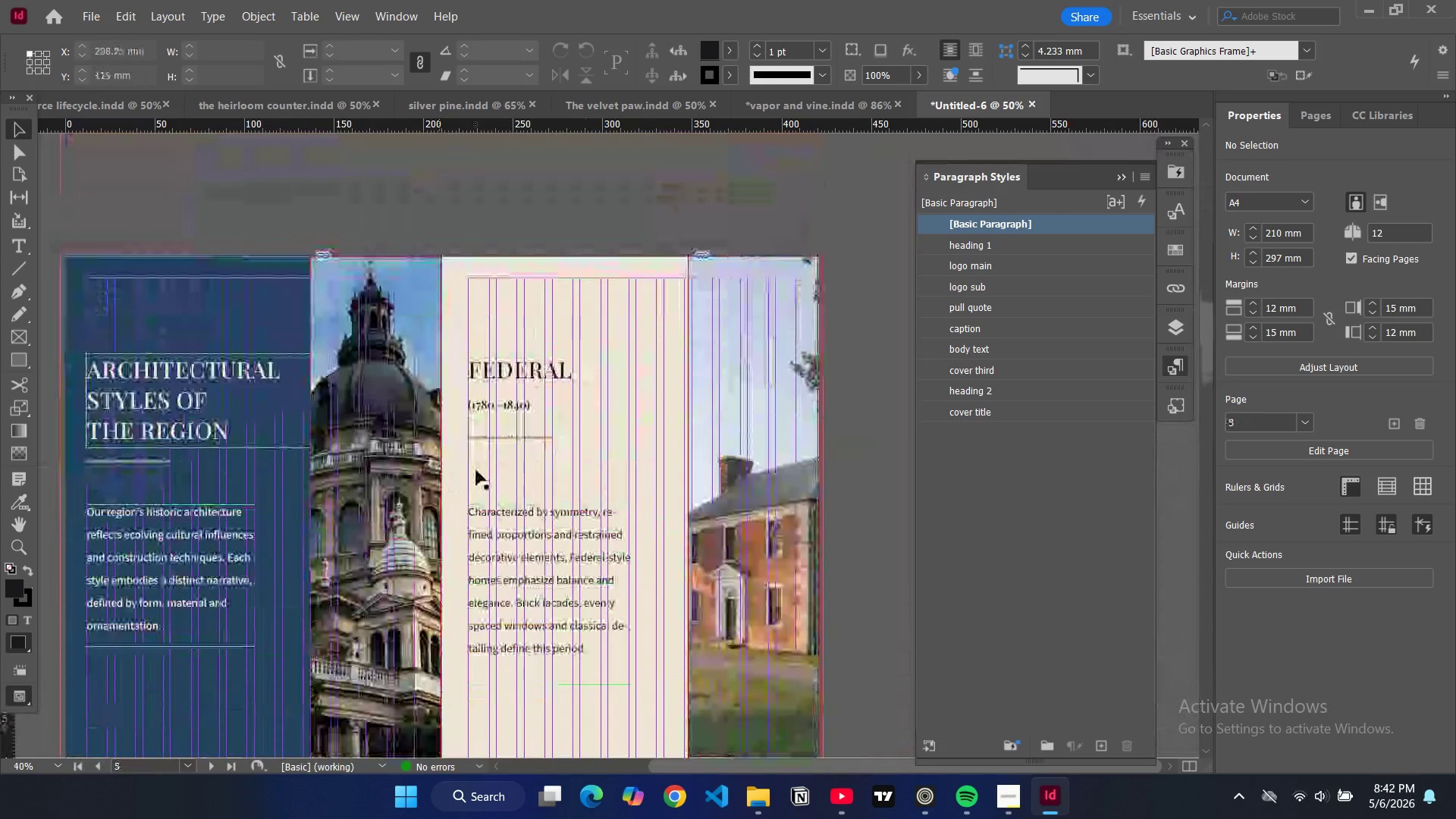 
left_click([476, 470])
 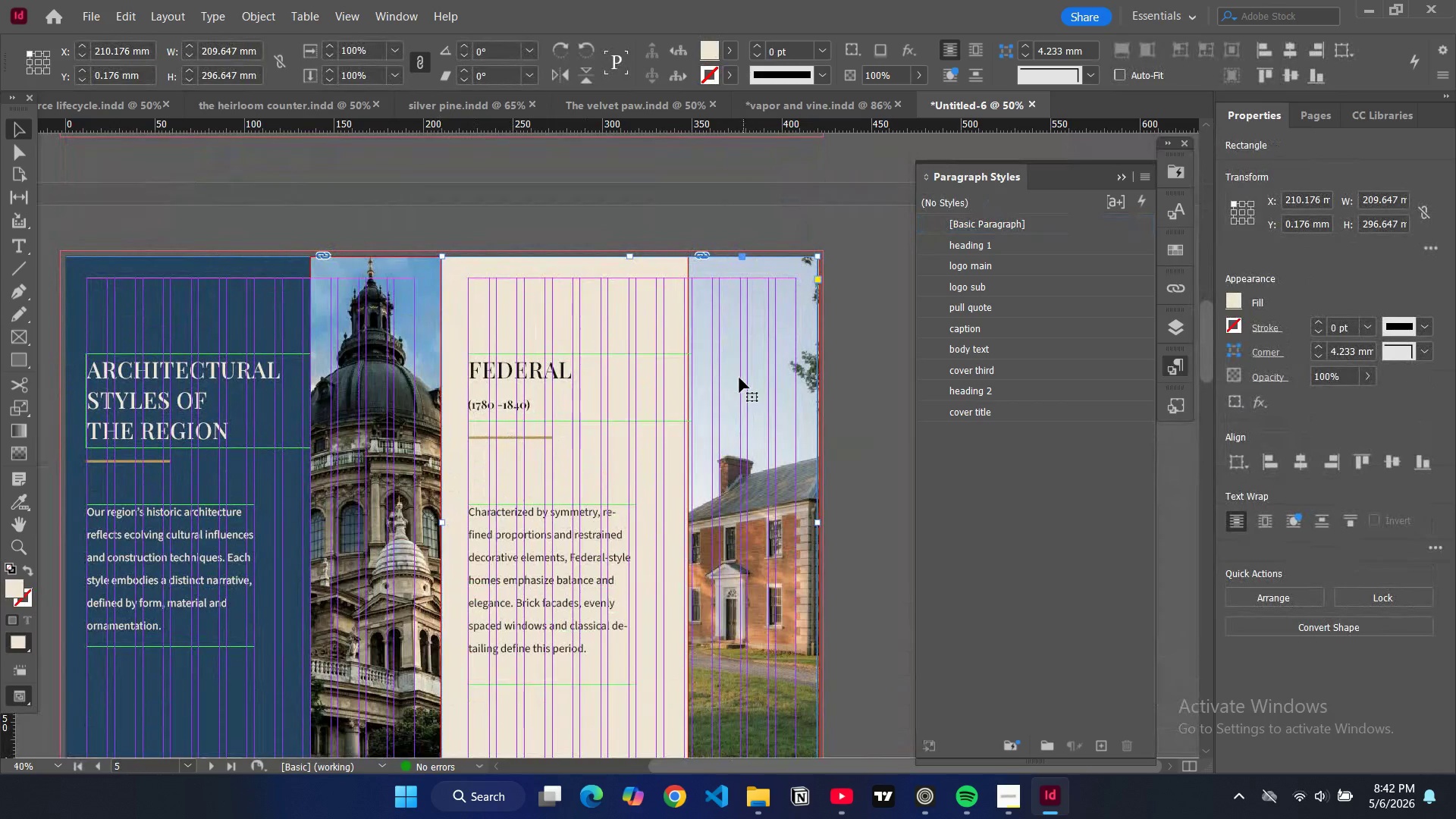 
scroll: coordinate [541, 444], scroll_direction: down, amount: 14.0
 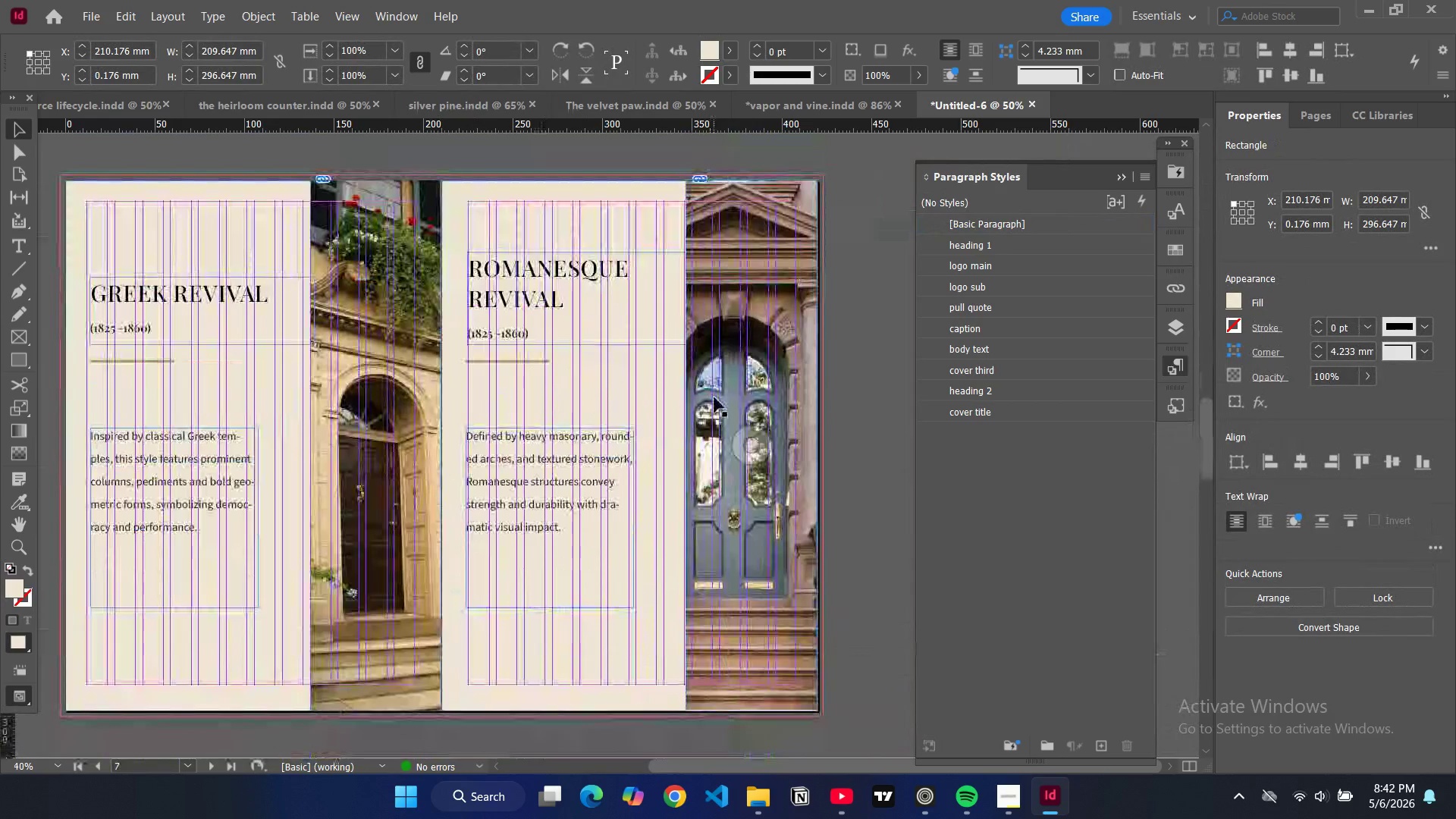 
left_click([714, 397])
 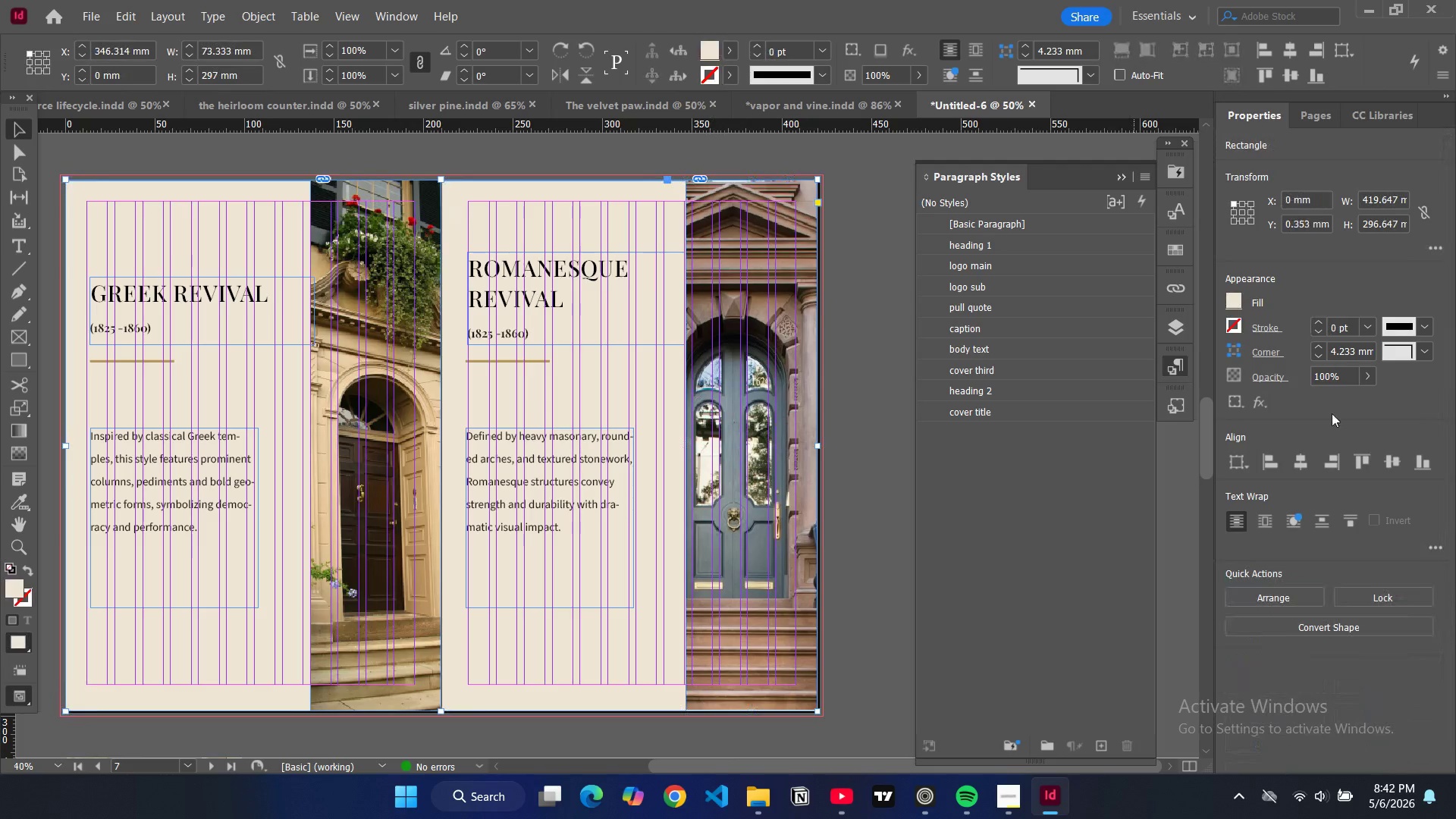 
left_click([1169, 328])
 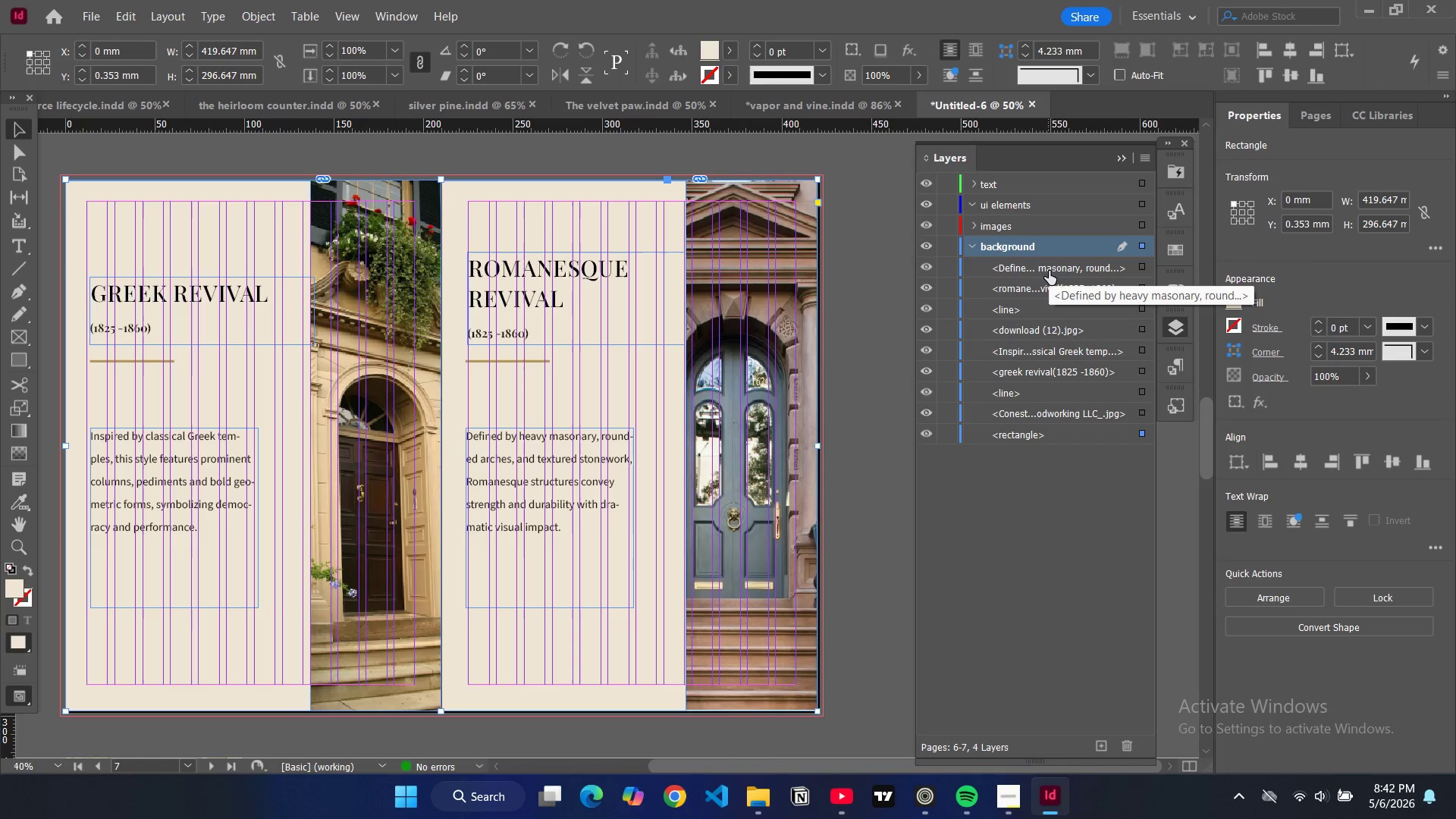 
left_click_drag(start_coordinate=[1049, 271], to_coordinate=[1043, 200])
 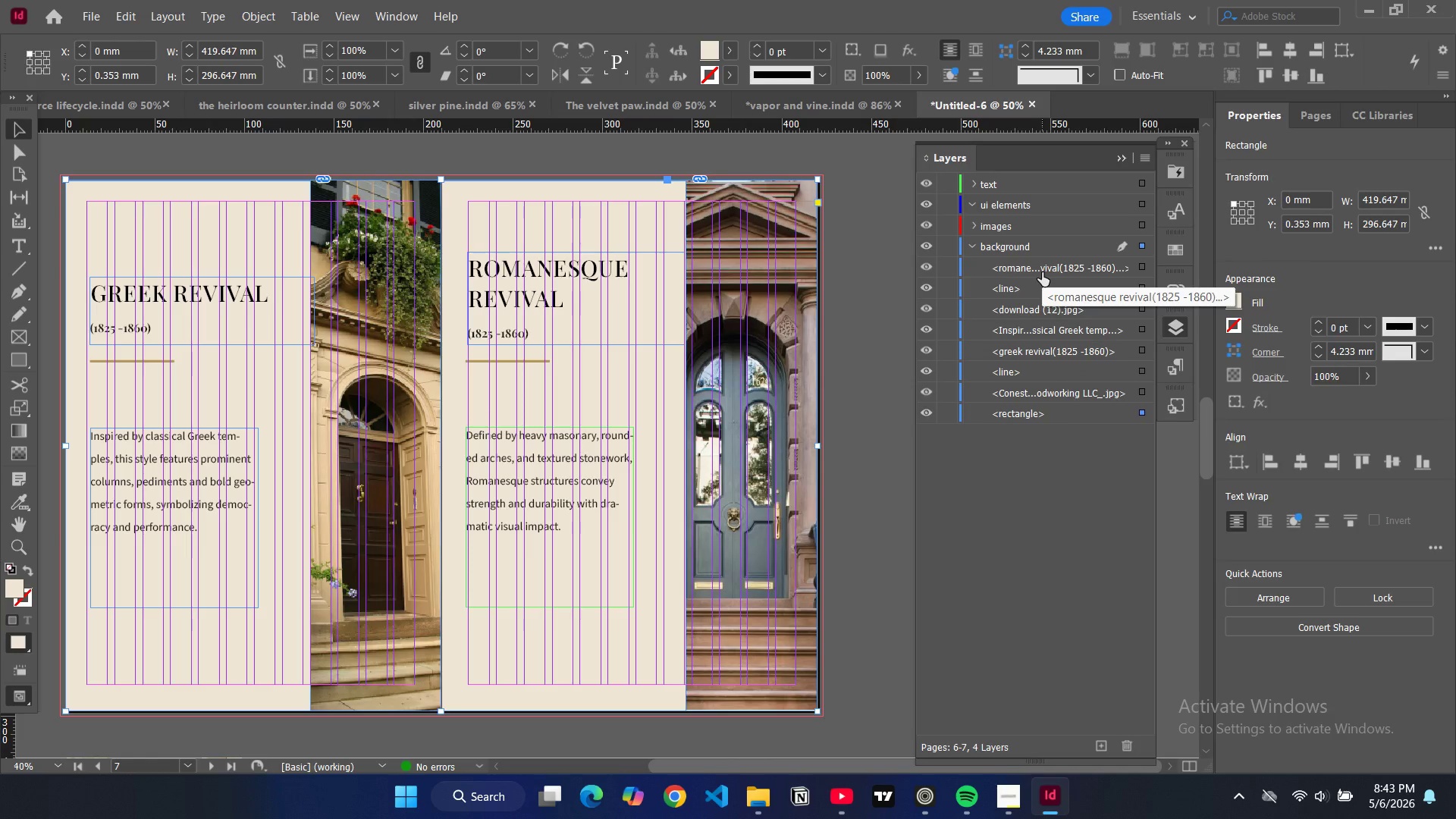 
left_click_drag(start_coordinate=[1042, 272], to_coordinate=[1036, 196])
 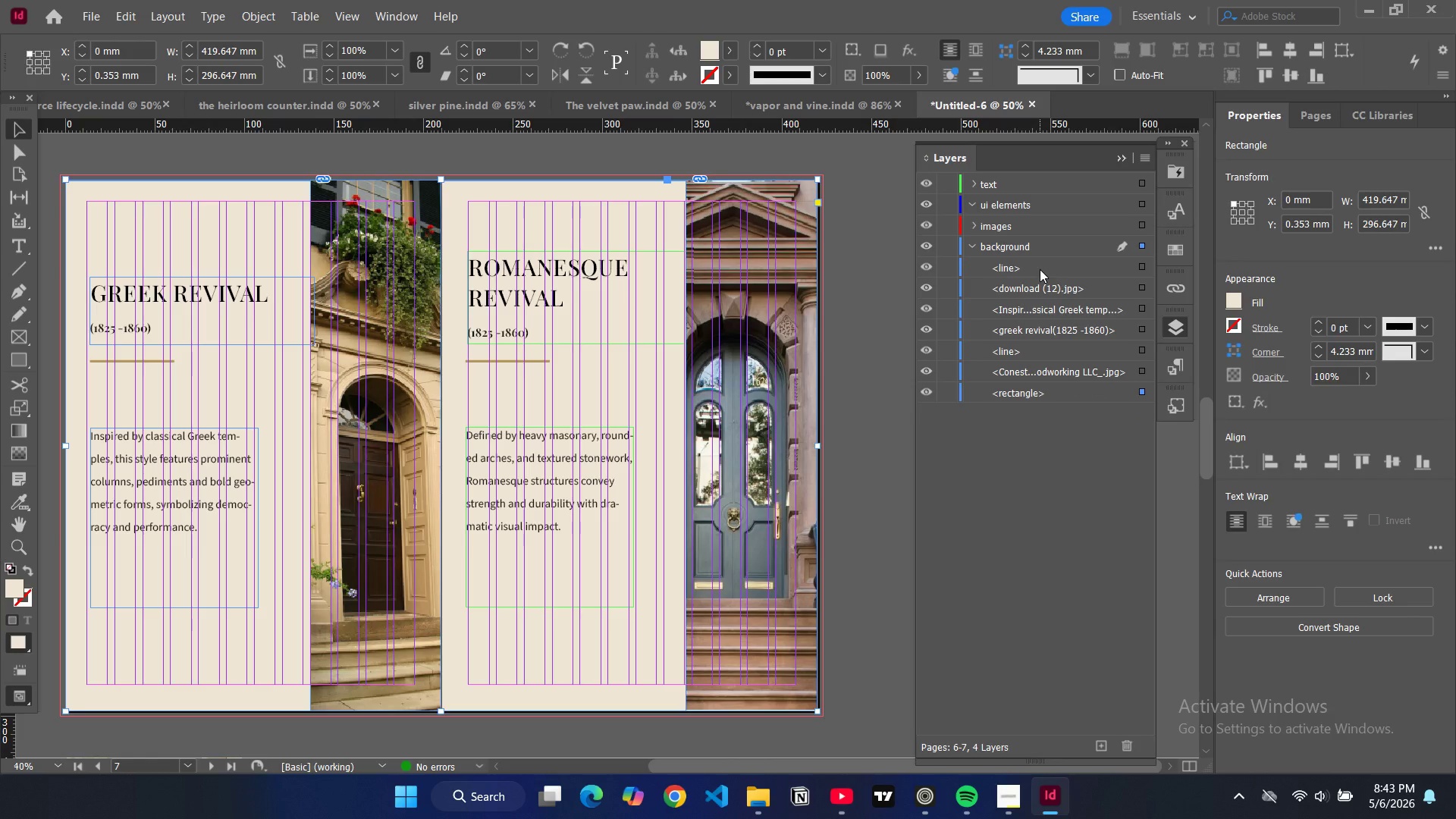 
left_click_drag(start_coordinate=[1040, 269], to_coordinate=[1035, 217])
 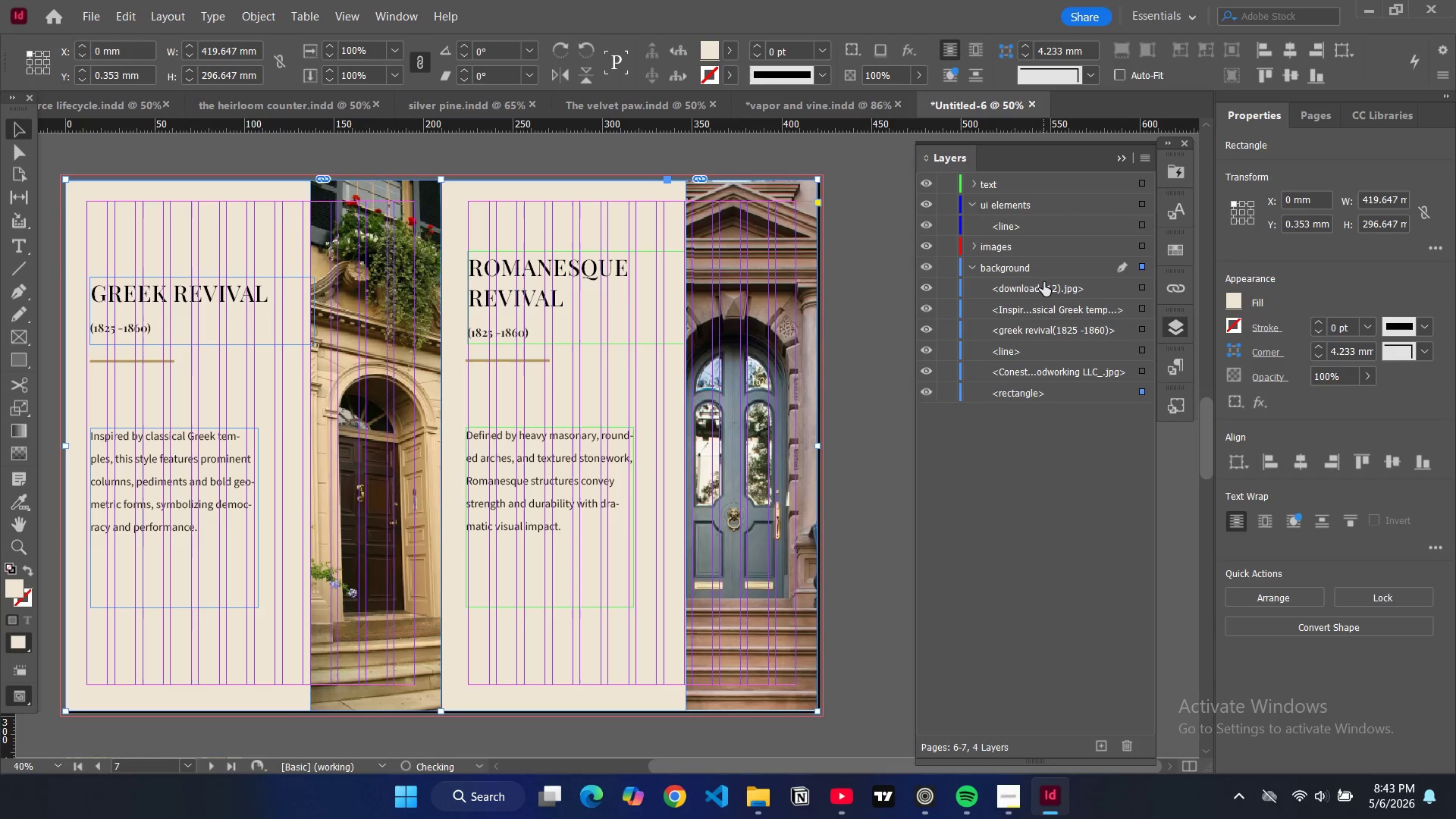 
left_click([1043, 284])
 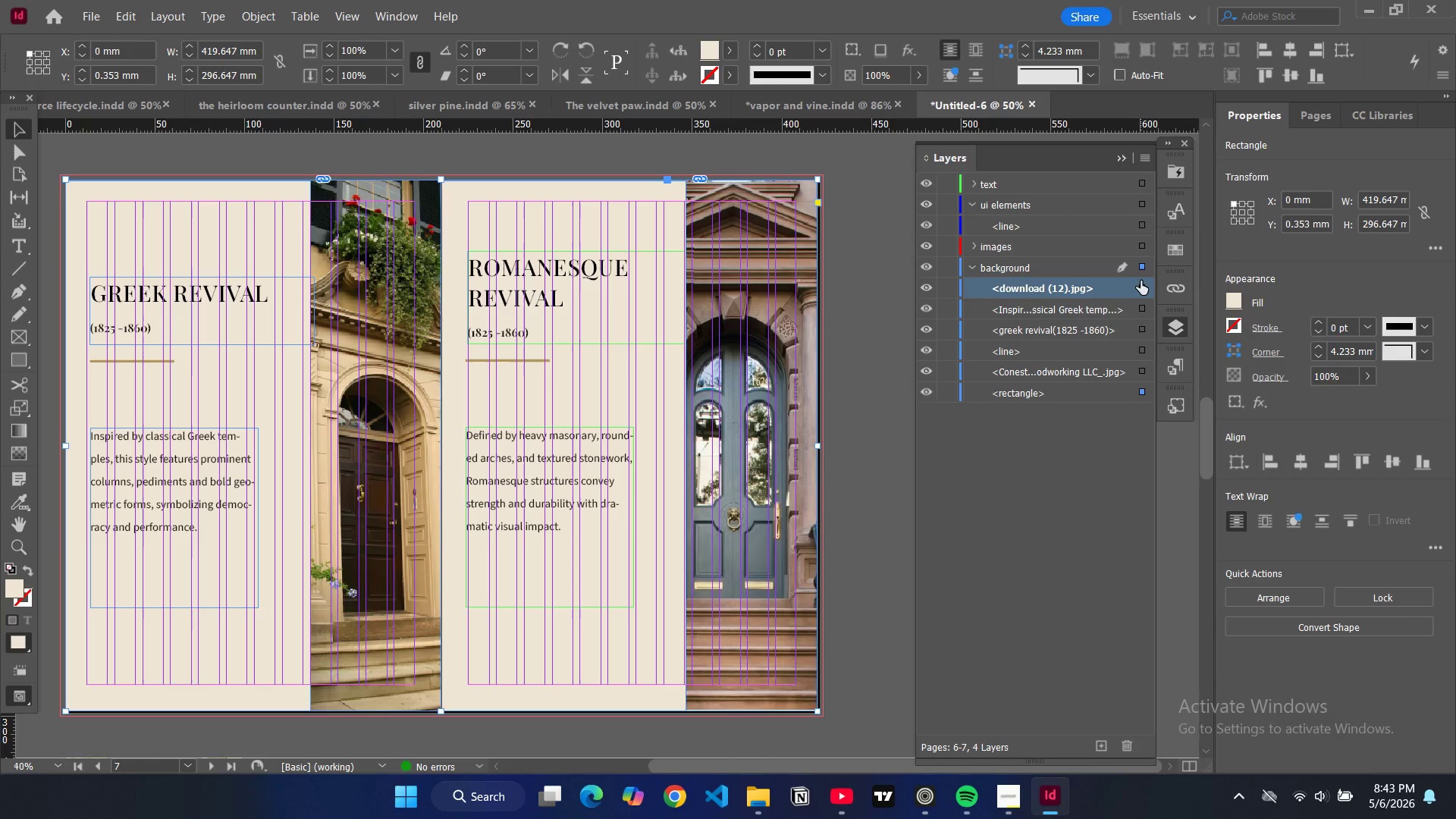 
left_click([1144, 287])
 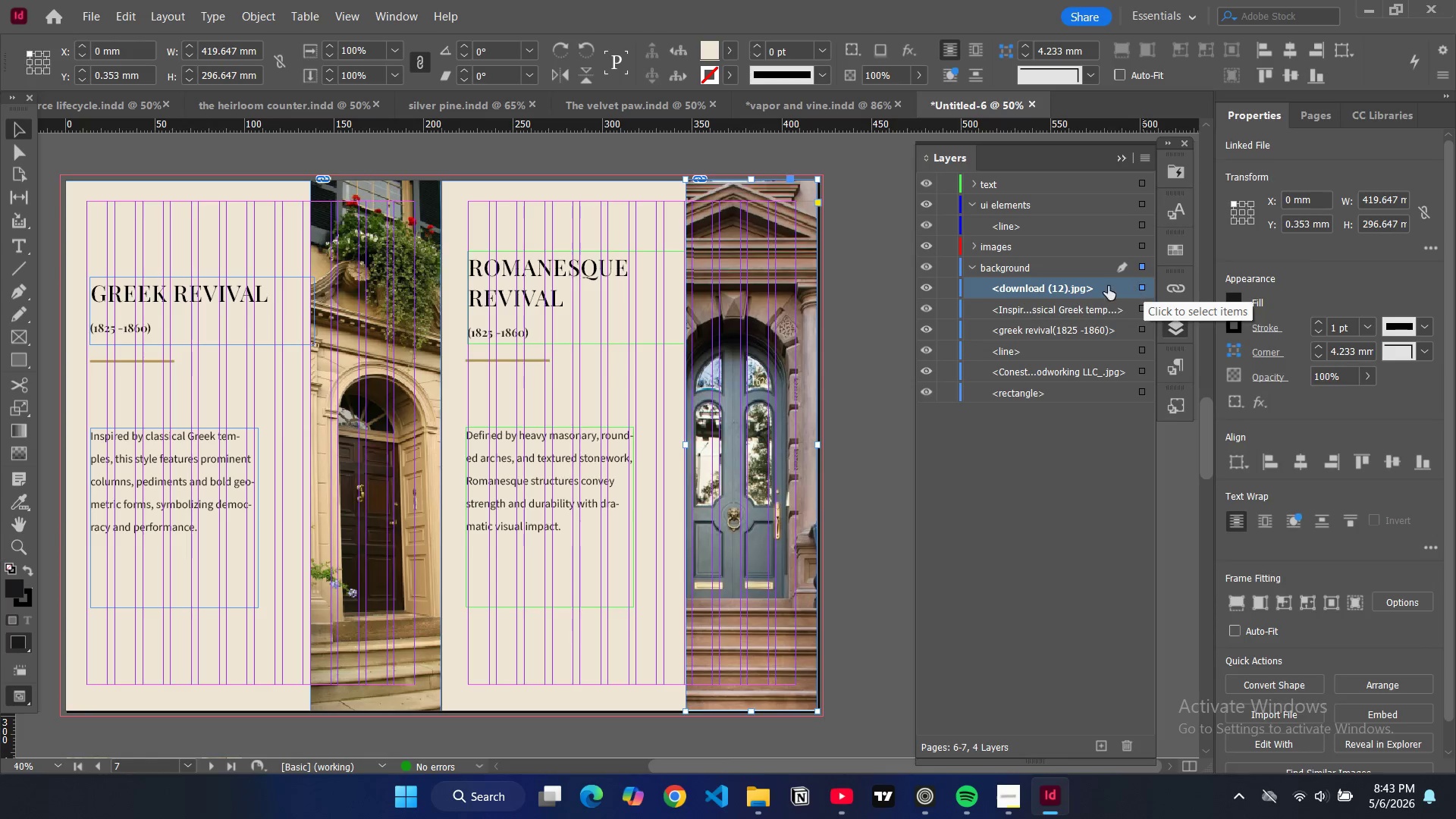 
left_click_drag(start_coordinate=[1107, 287], to_coordinate=[1098, 262])
 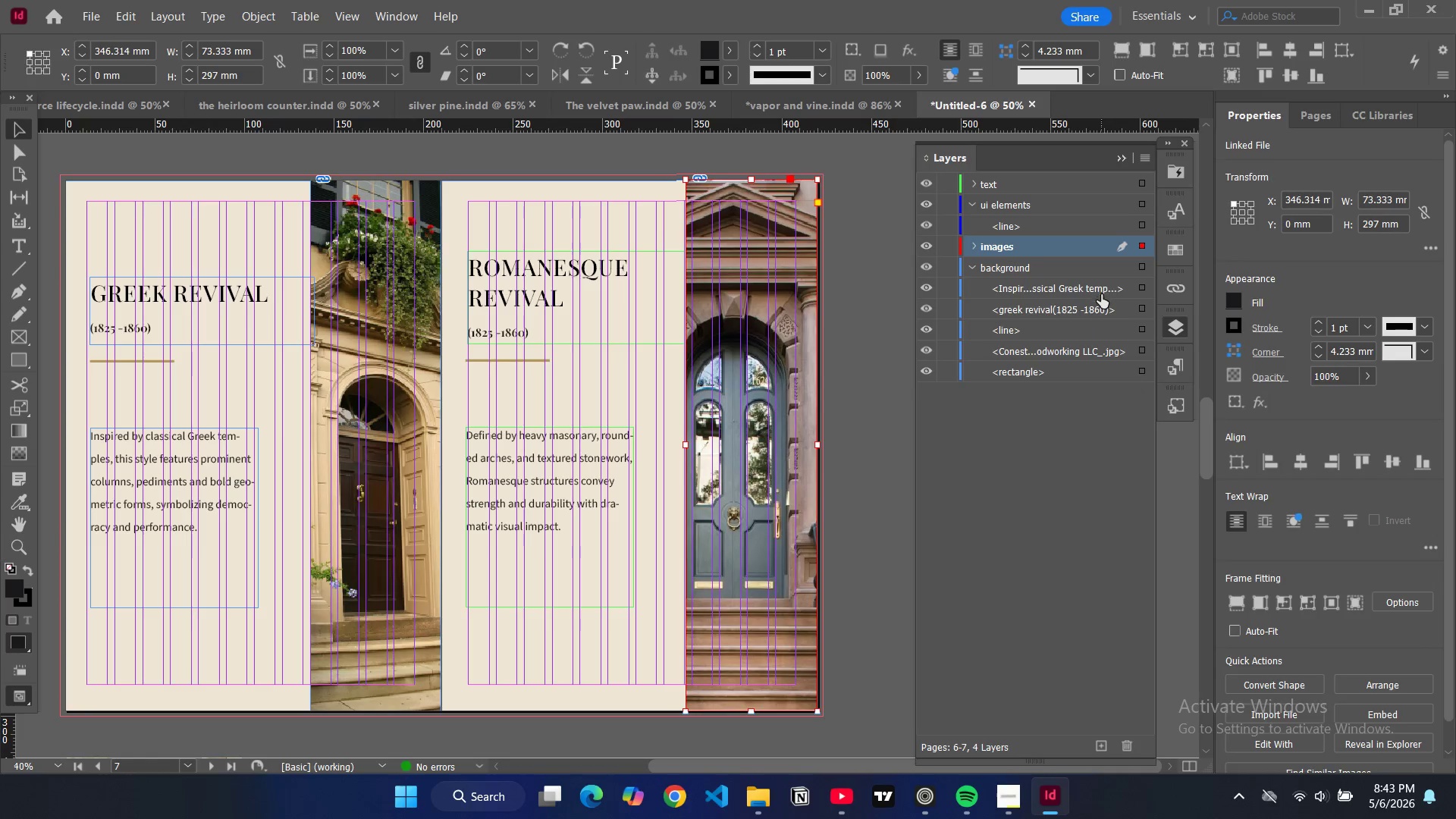 
left_click_drag(start_coordinate=[1097, 290], to_coordinate=[1070, 196])
 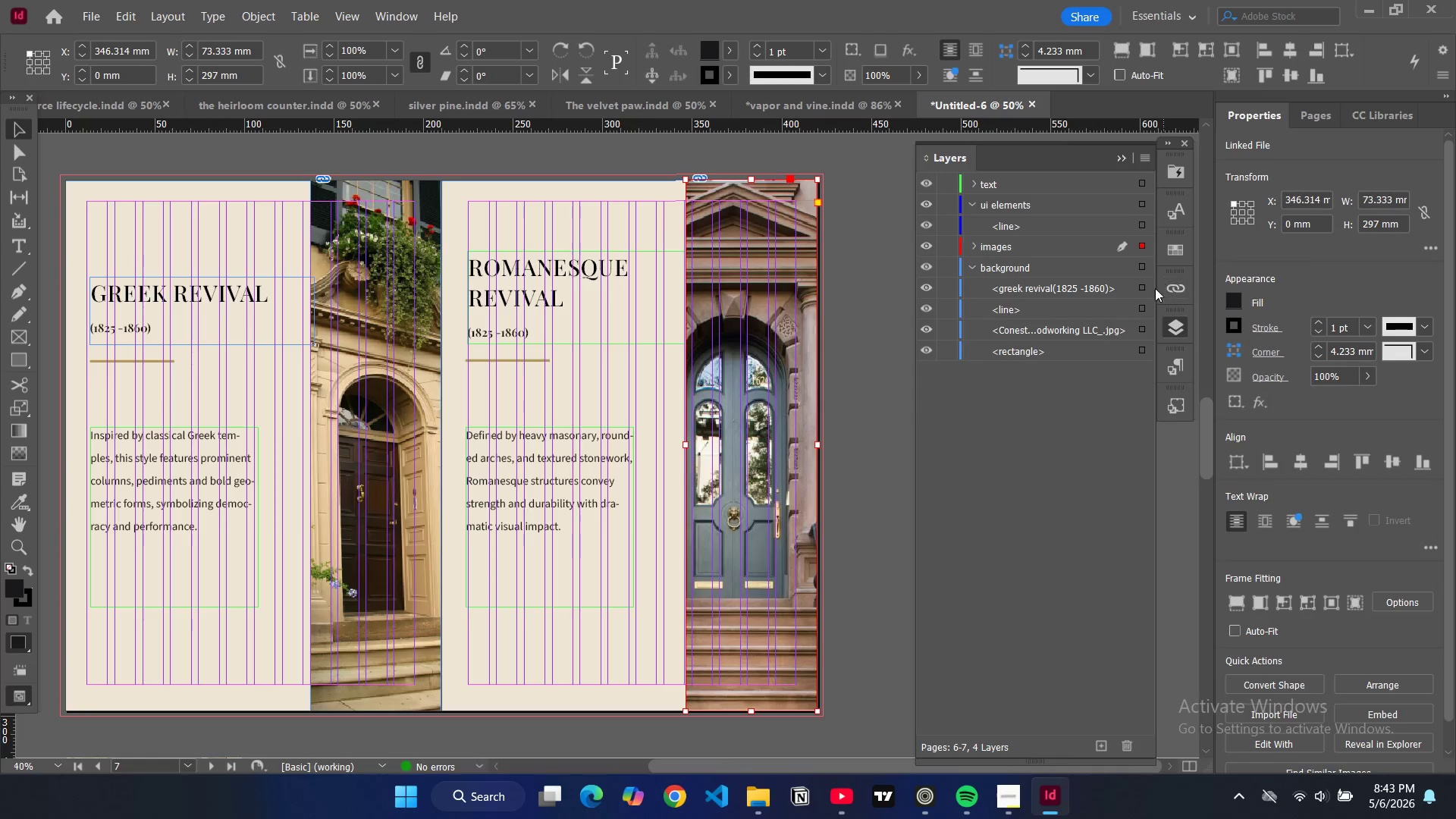 
left_click_drag(start_coordinate=[1090, 290], to_coordinate=[1043, 193])
 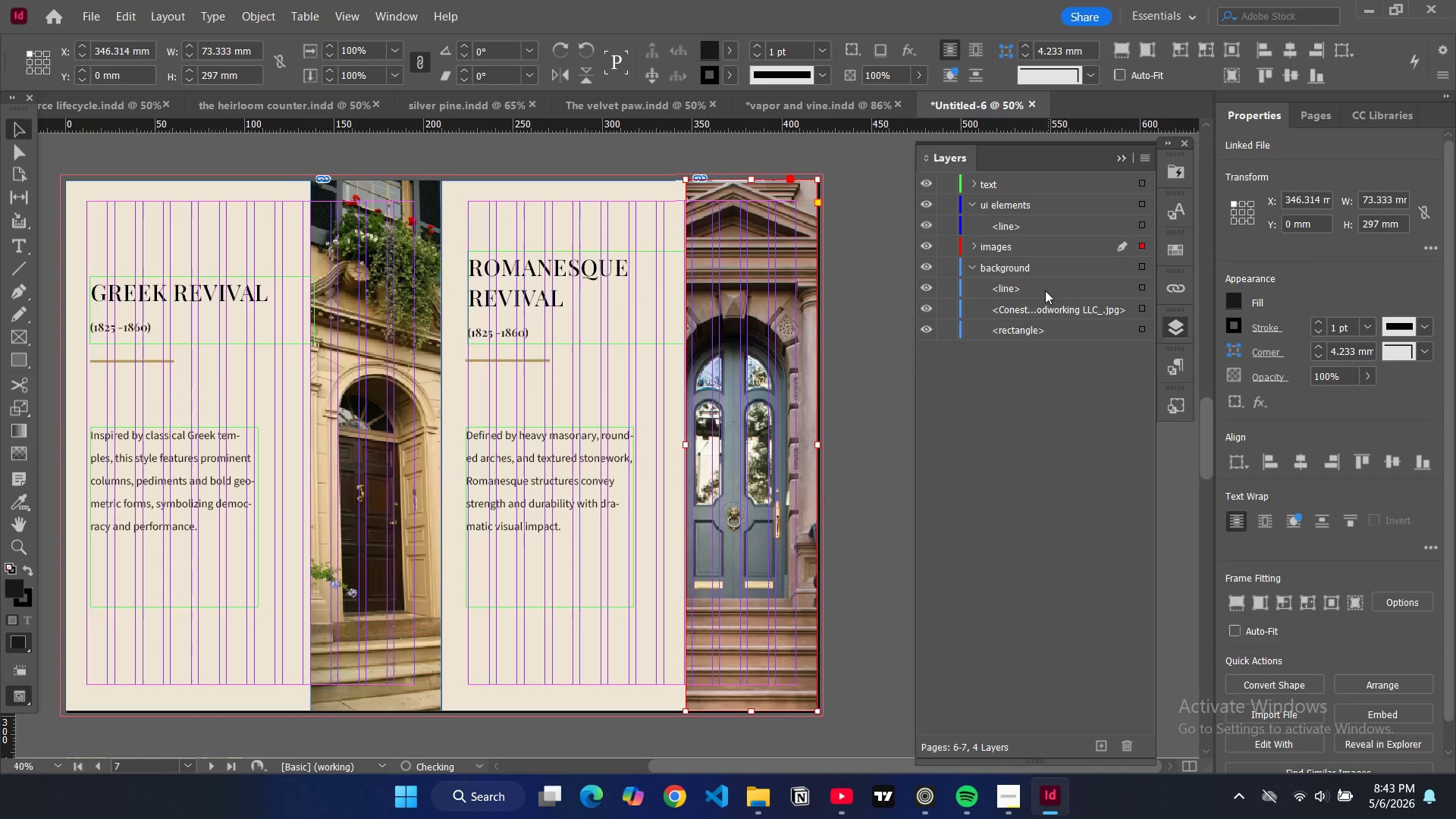 
left_click_drag(start_coordinate=[1043, 289], to_coordinate=[1037, 240])
 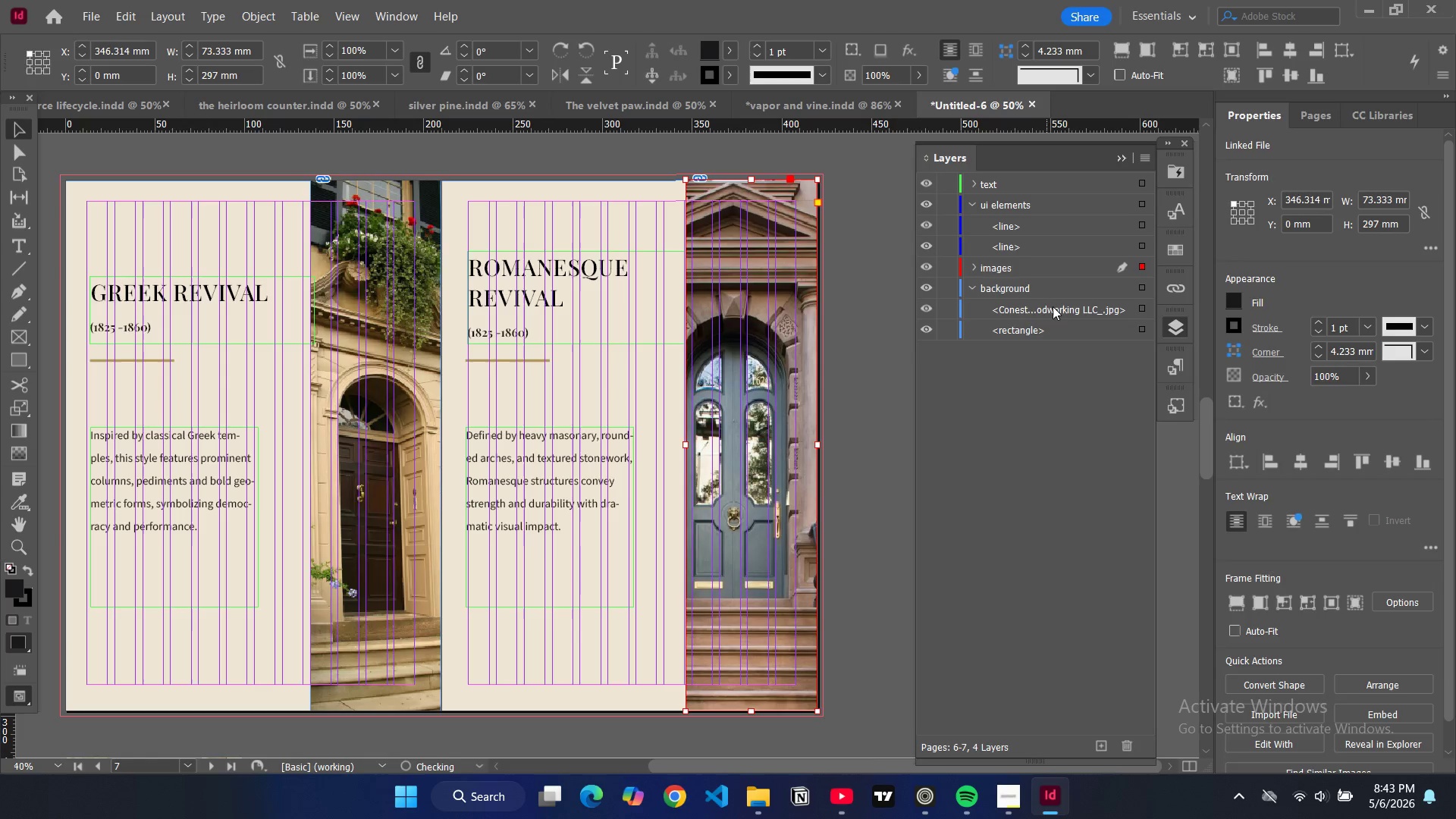 
left_click_drag(start_coordinate=[1053, 307], to_coordinate=[1043, 275])
 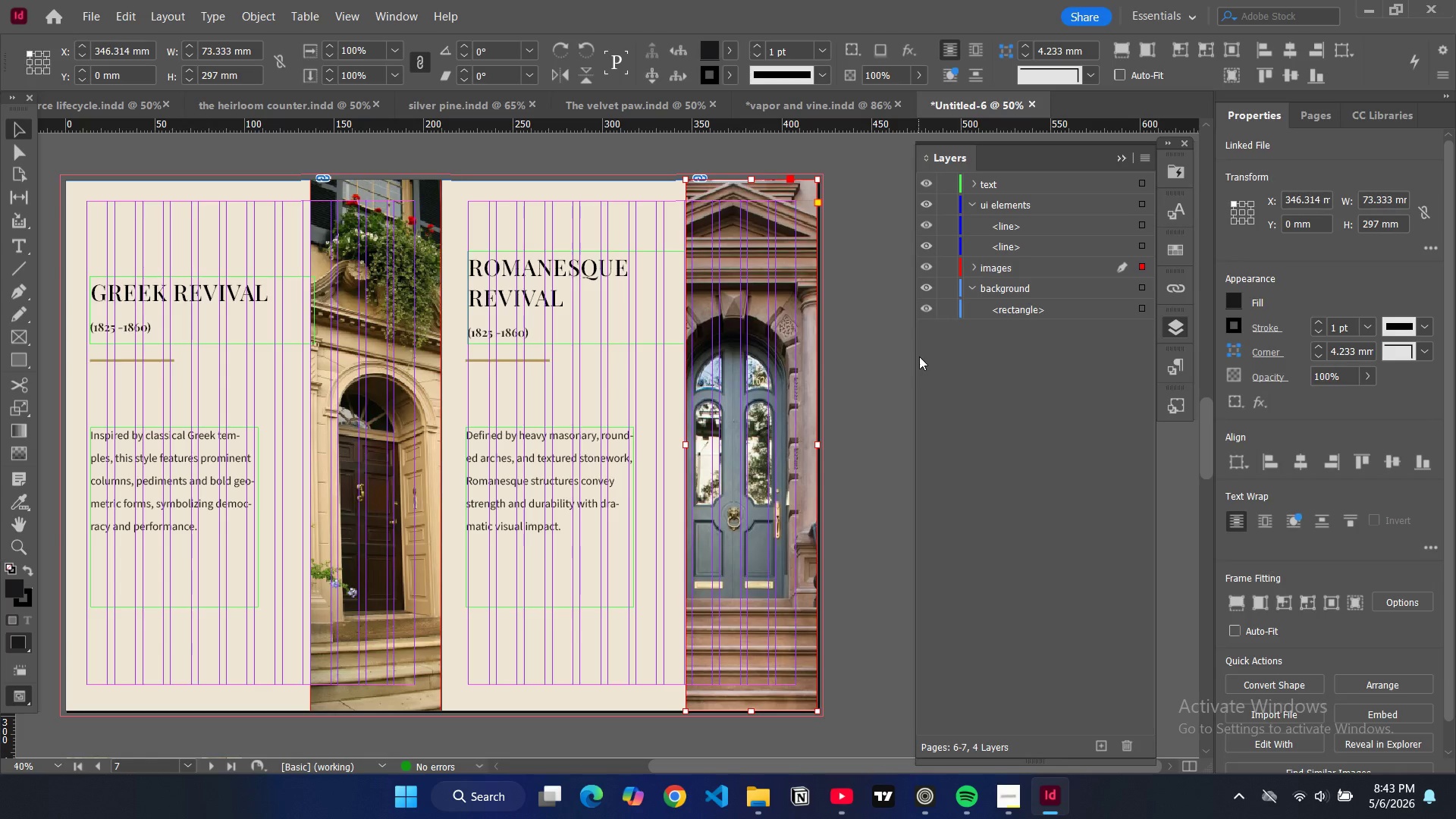 
left_click([880, 381])
 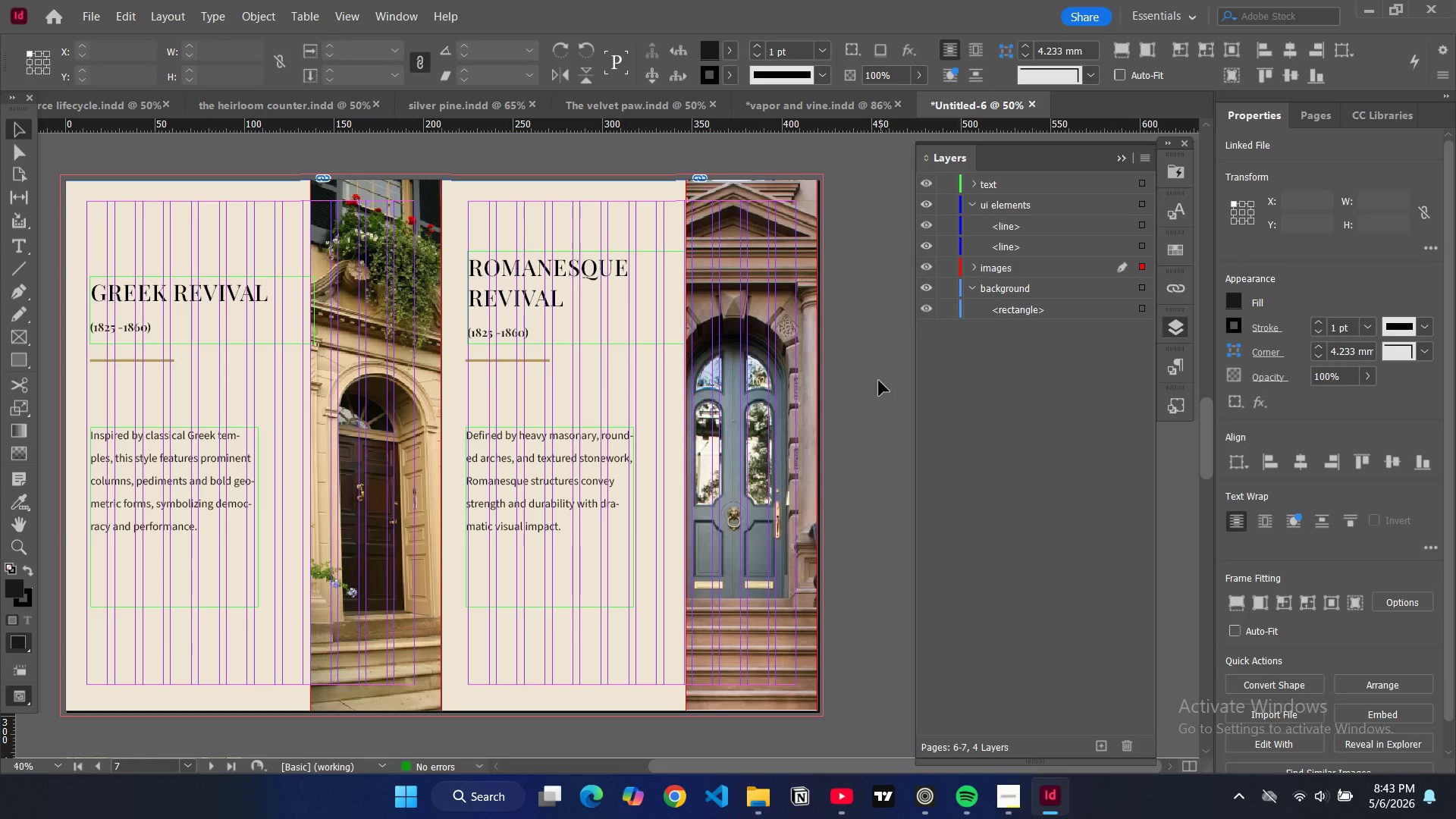 
scroll: coordinate [880, 381], scroll_direction: down, amount: 14.0
 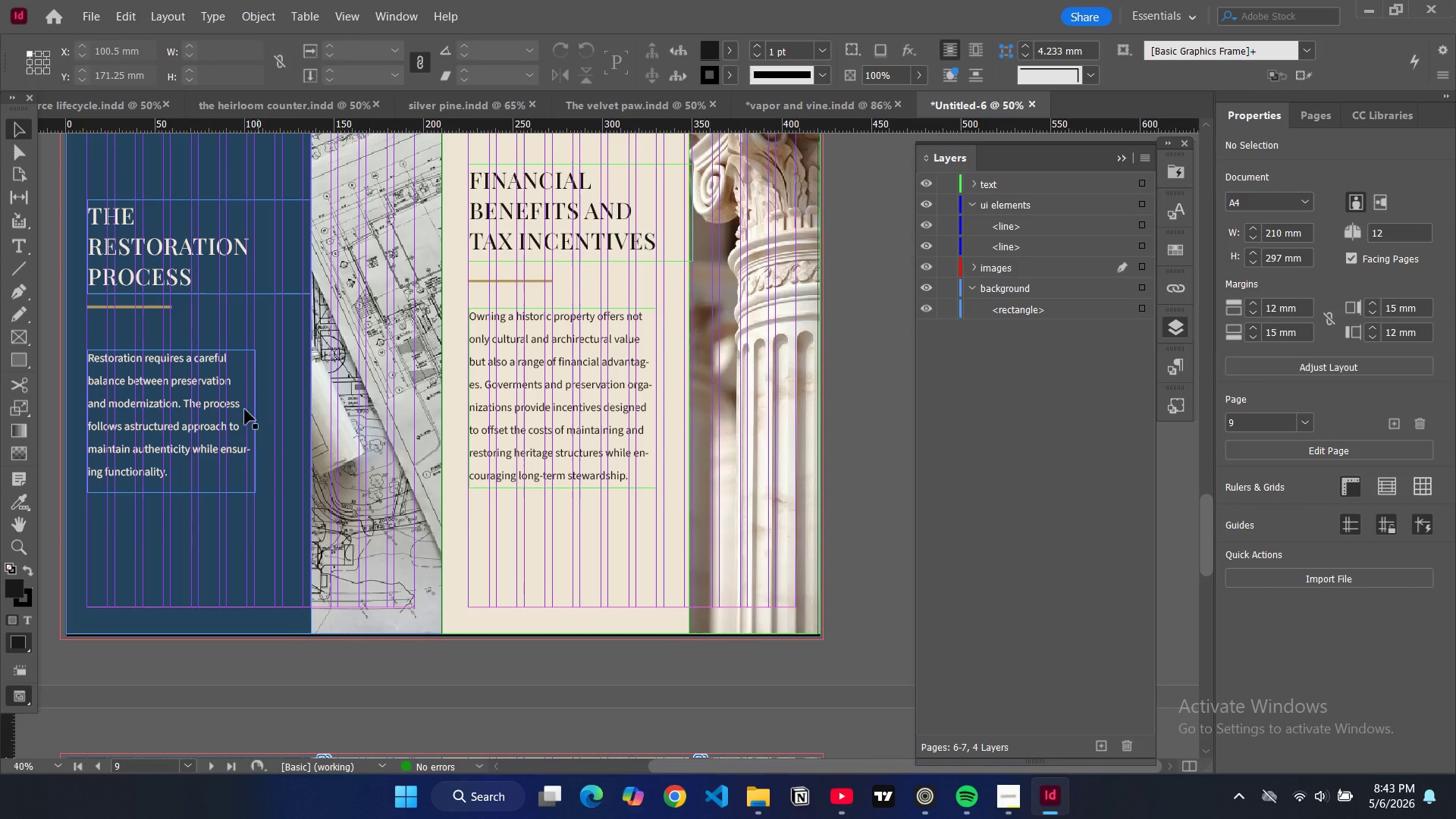 
left_click([268, 428])
 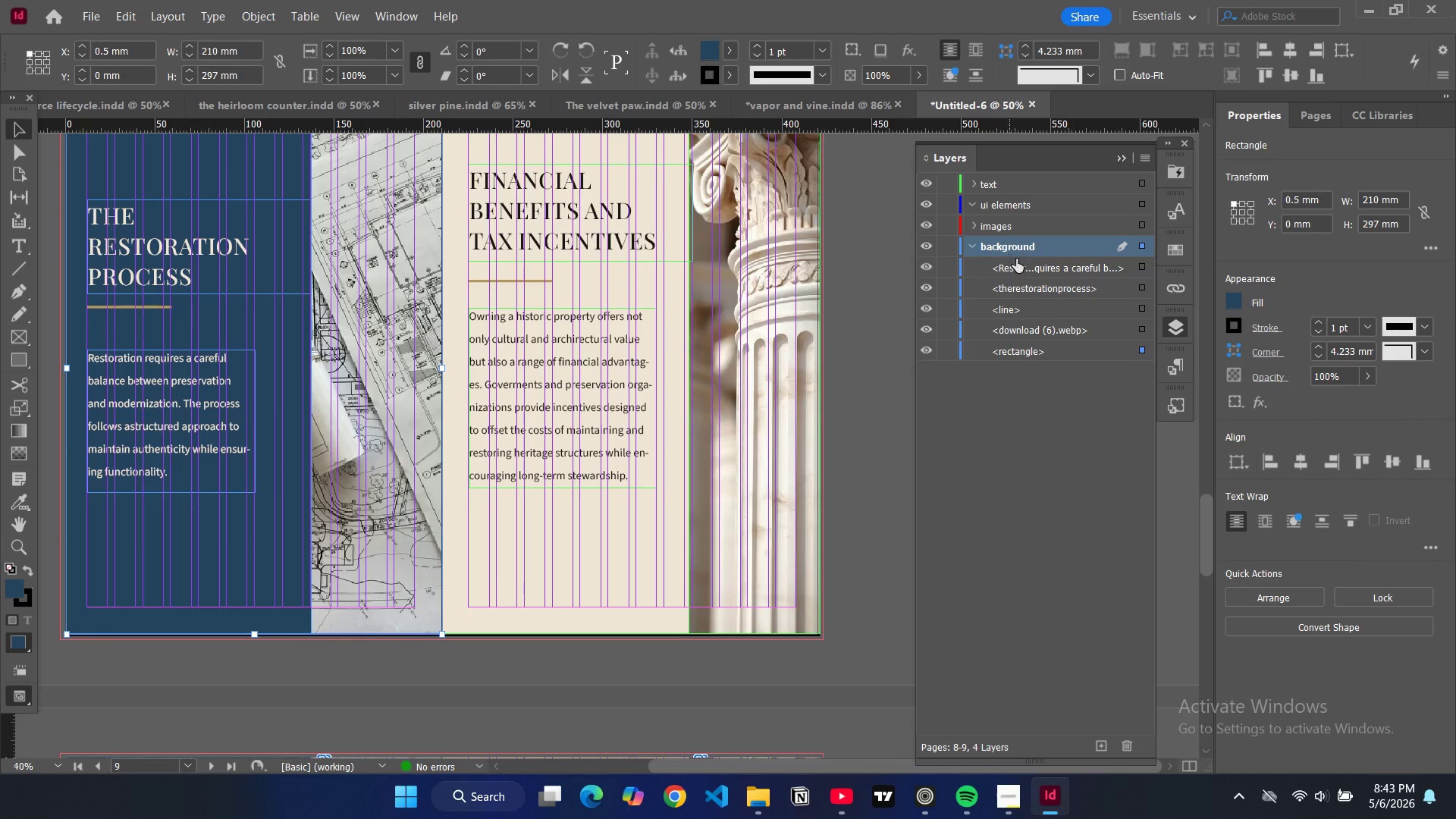 
left_click_drag(start_coordinate=[1037, 272], to_coordinate=[1021, 196])
 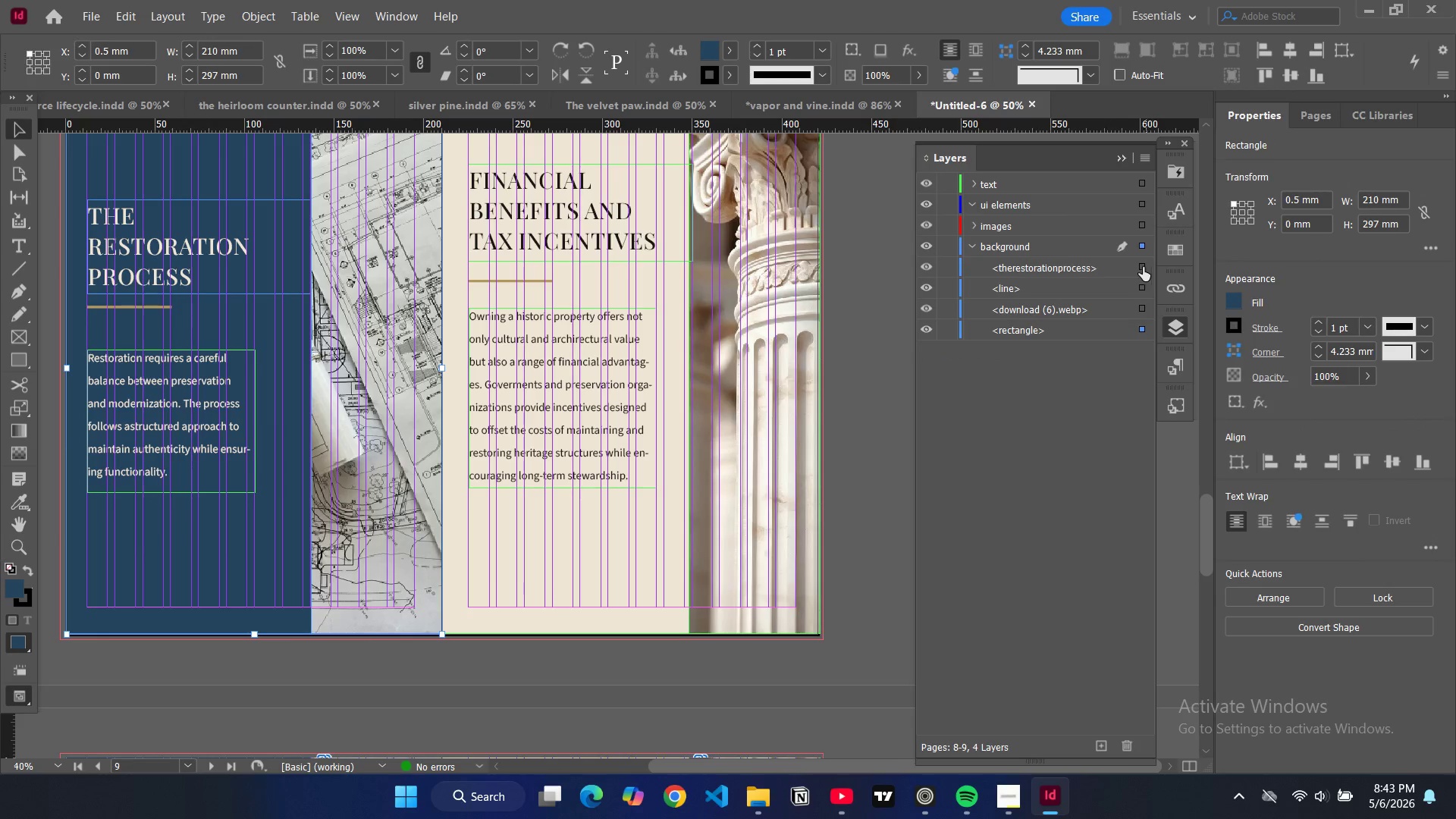 
left_click_drag(start_coordinate=[1097, 268], to_coordinate=[1058, 198])
 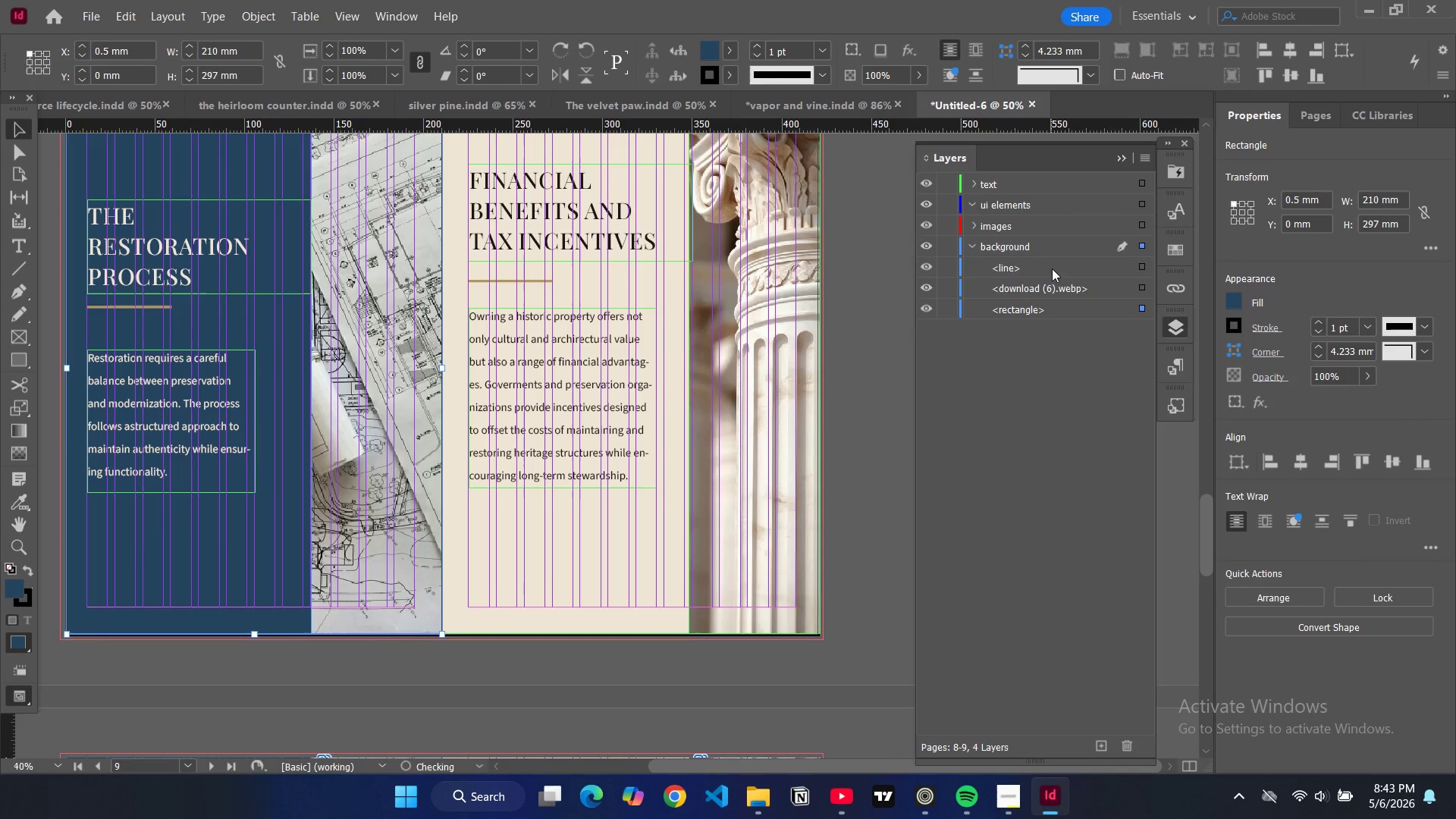 
left_click_drag(start_coordinate=[1052, 267], to_coordinate=[1038, 219])
 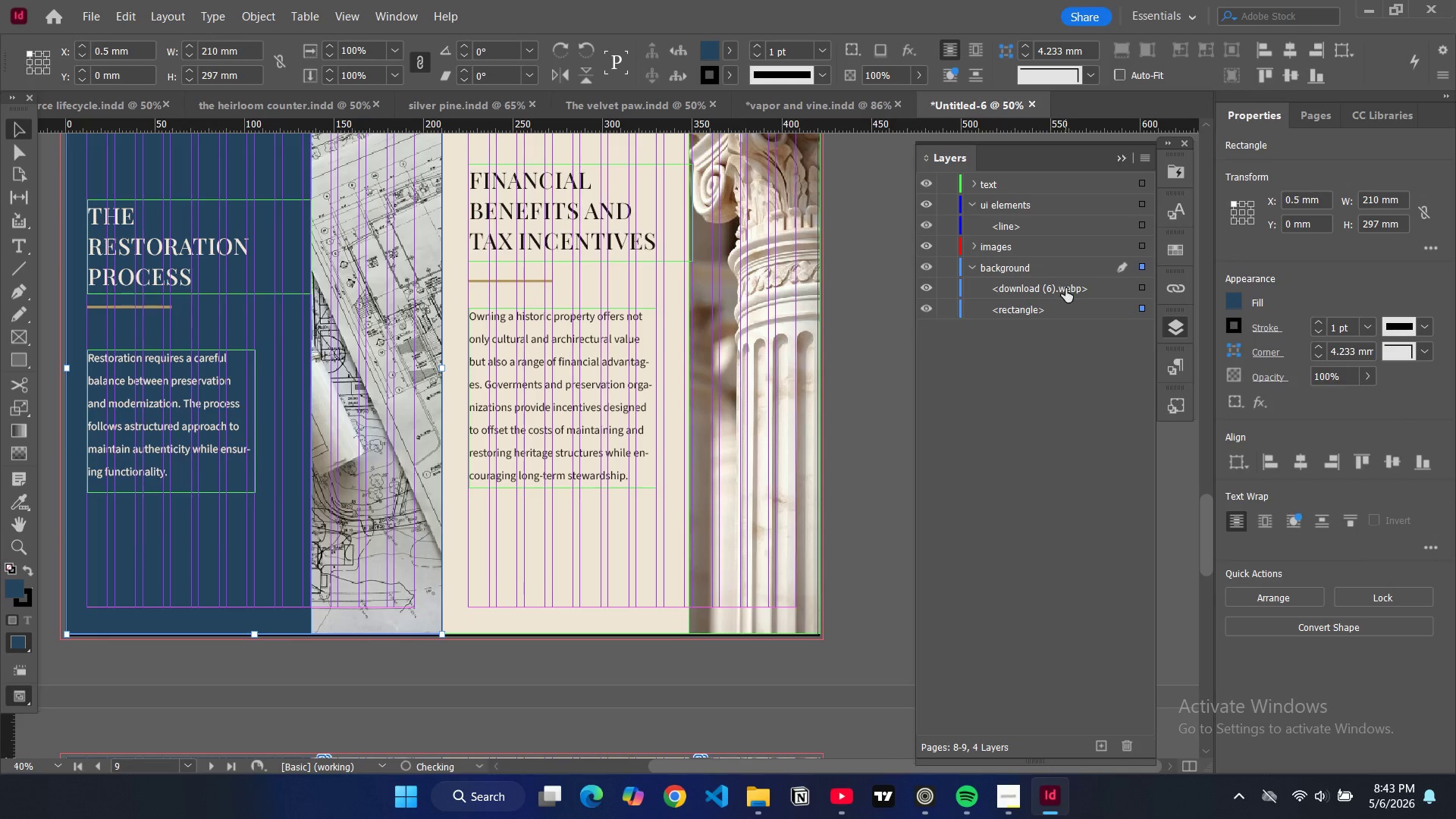 
left_click_drag(start_coordinate=[1065, 288], to_coordinate=[1049, 249])
 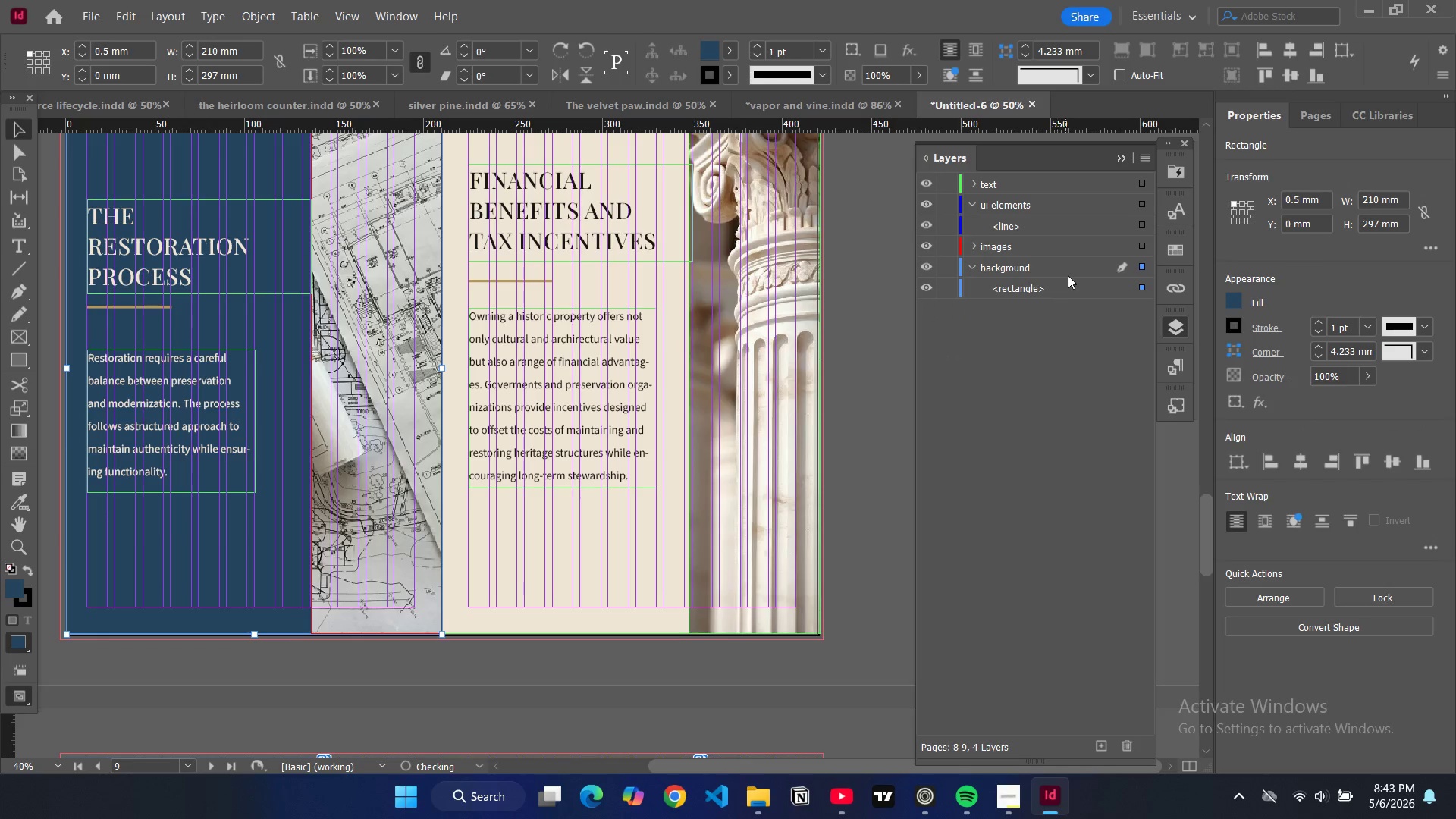 
scroll: coordinate [1067, 273], scroll_direction: up, amount: 3.0
 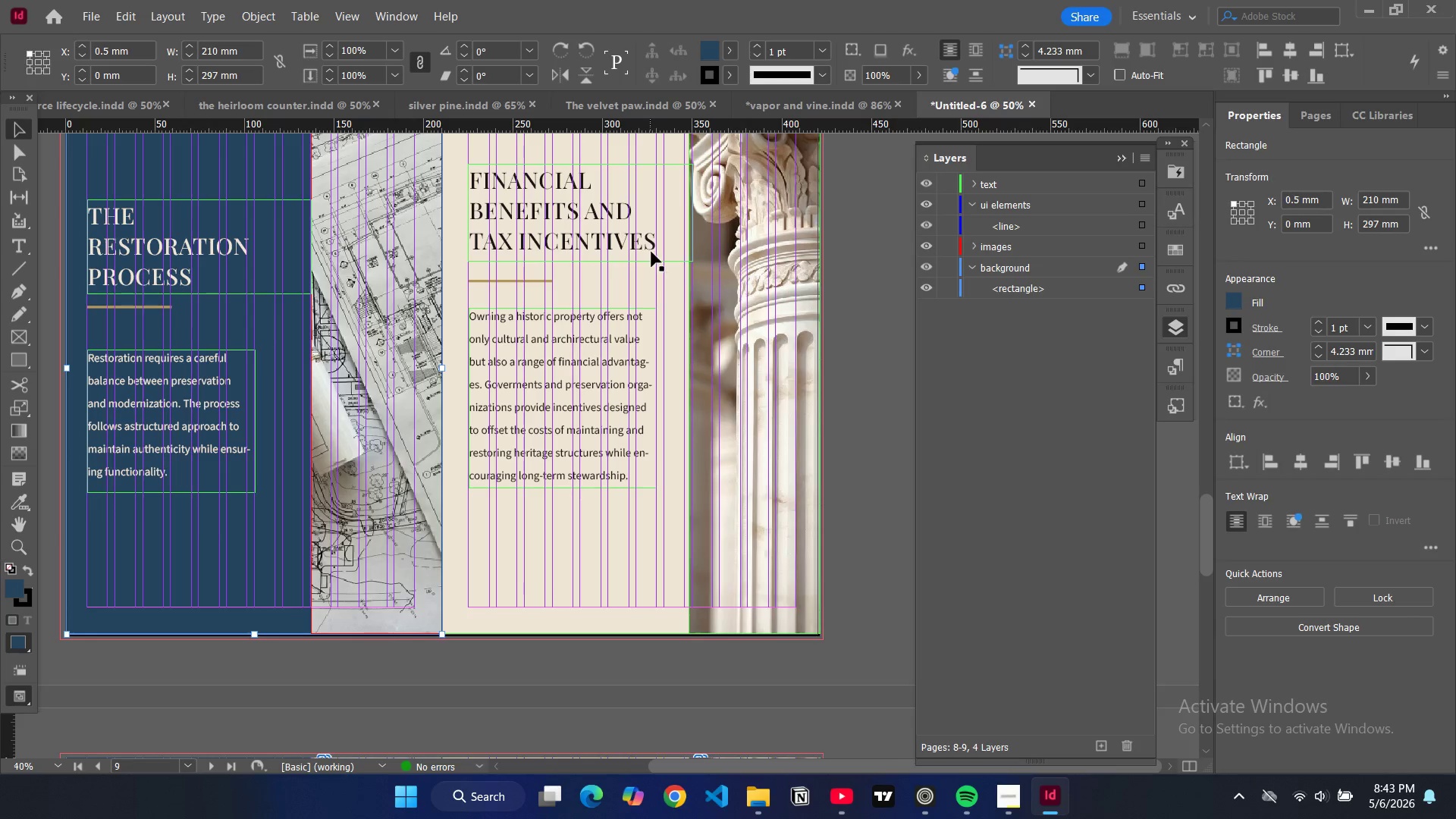 
left_click([709, 281])
 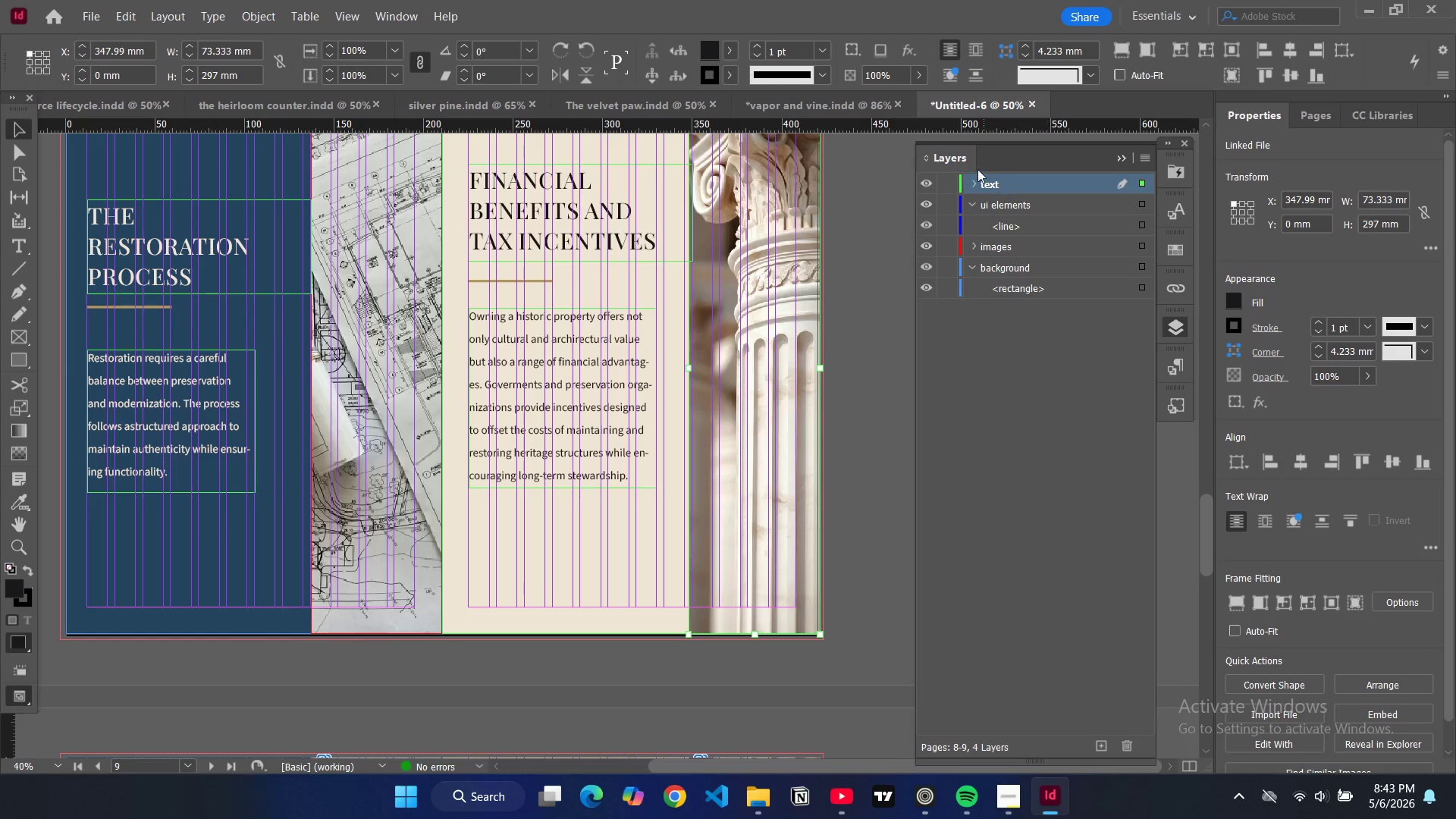 
left_click([974, 184])
 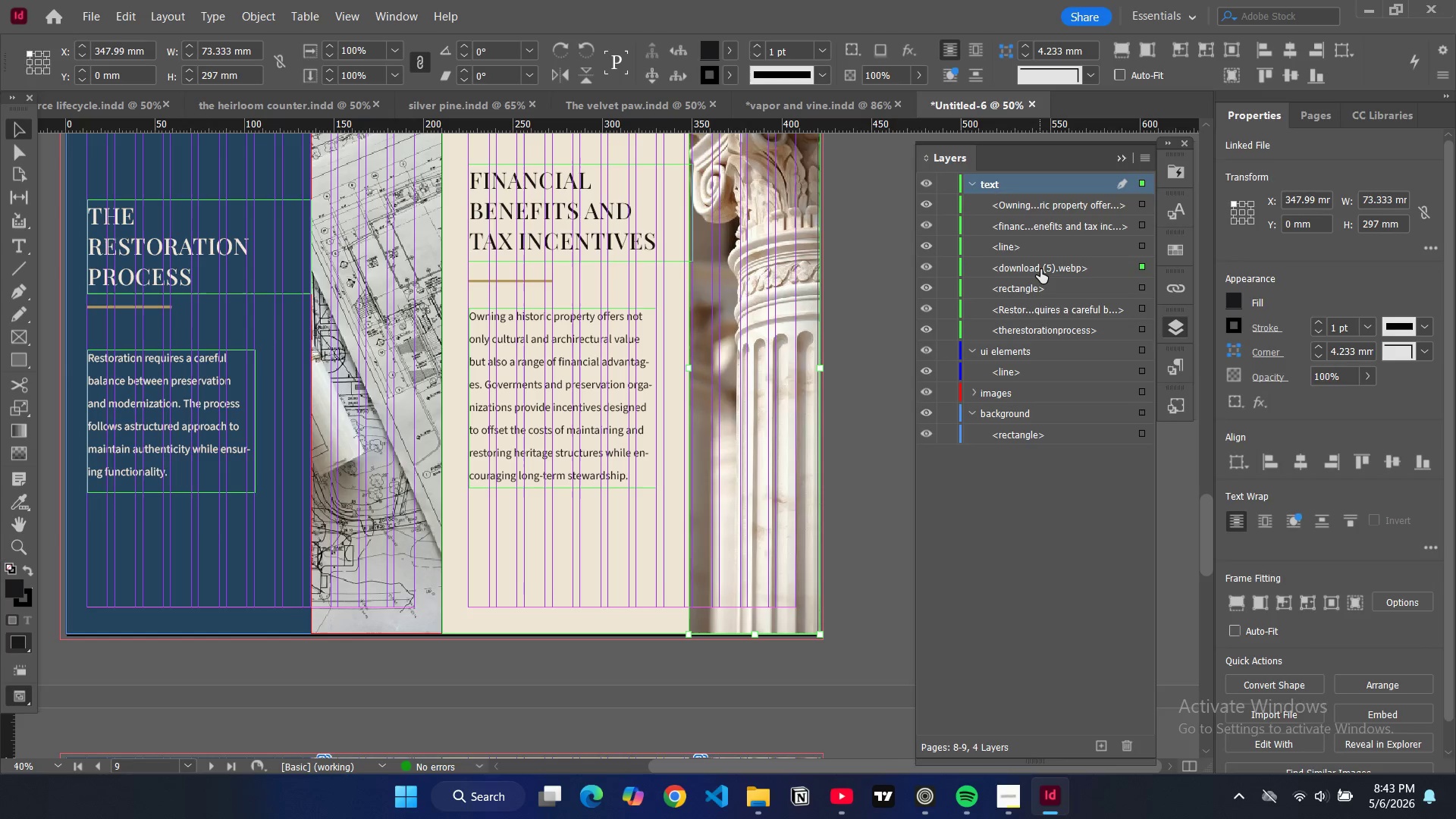 
left_click_drag(start_coordinate=[1040, 269], to_coordinate=[1040, 395])
 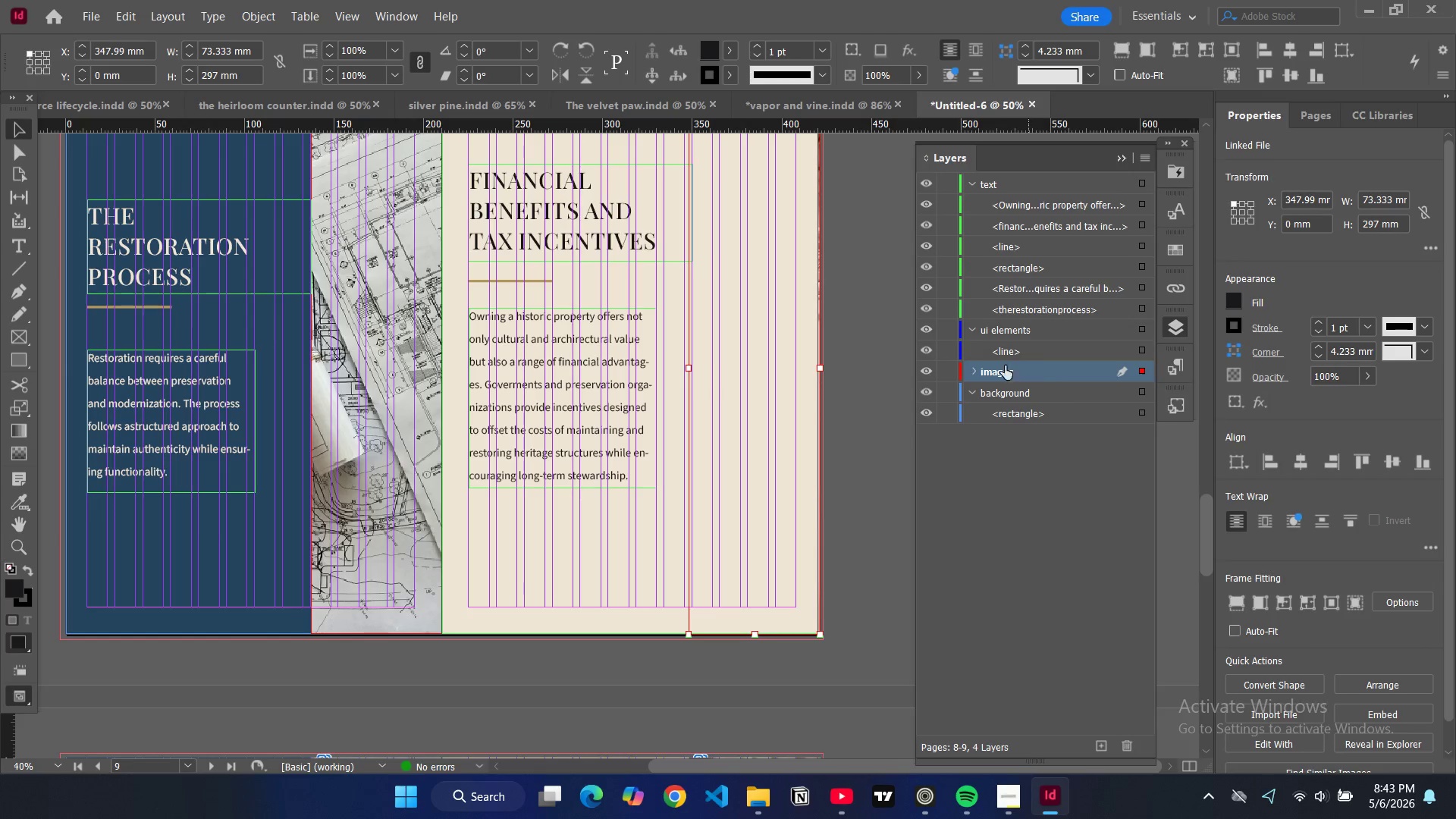 
left_click([976, 372])
 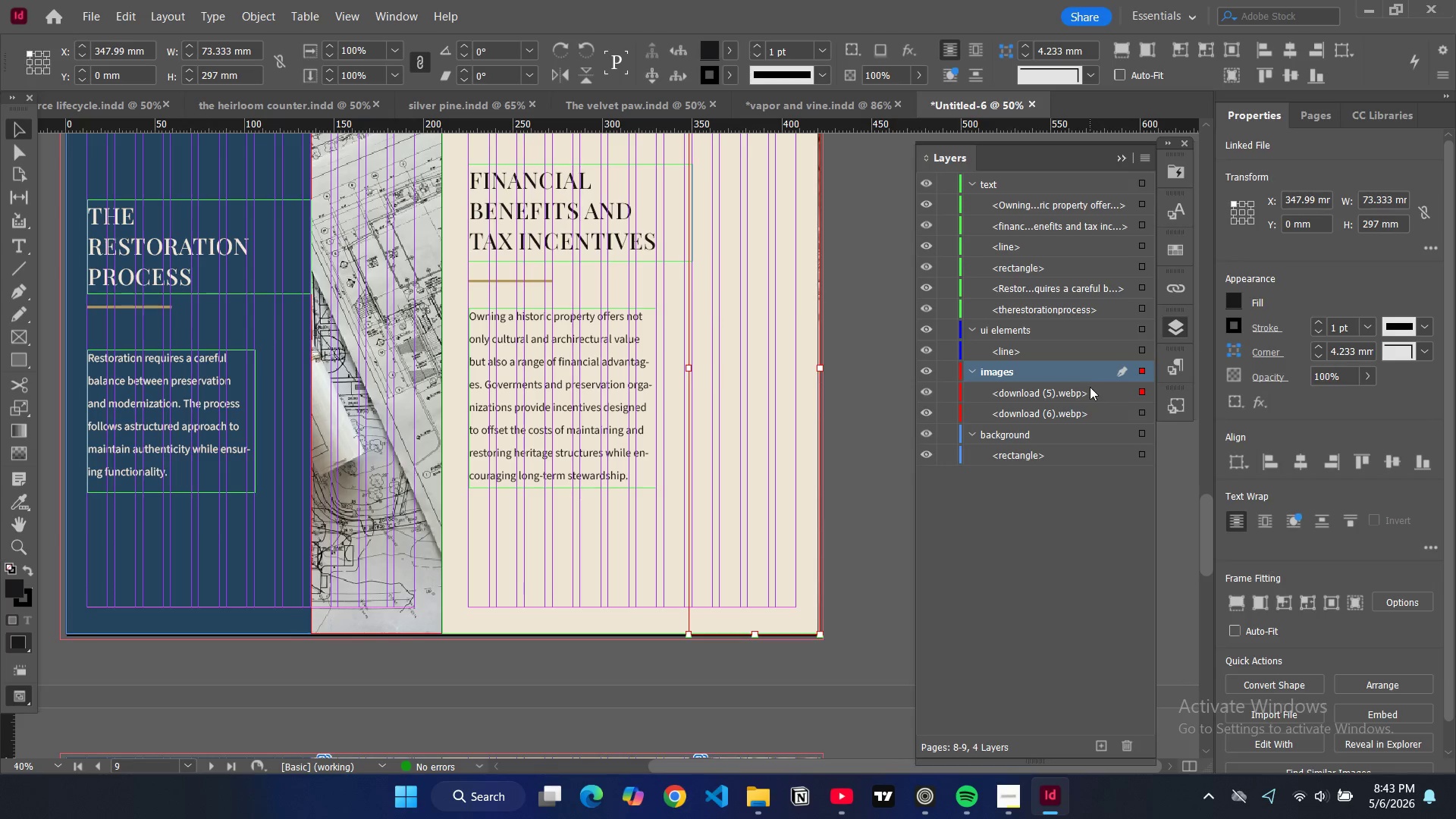 
wait(7.77)
 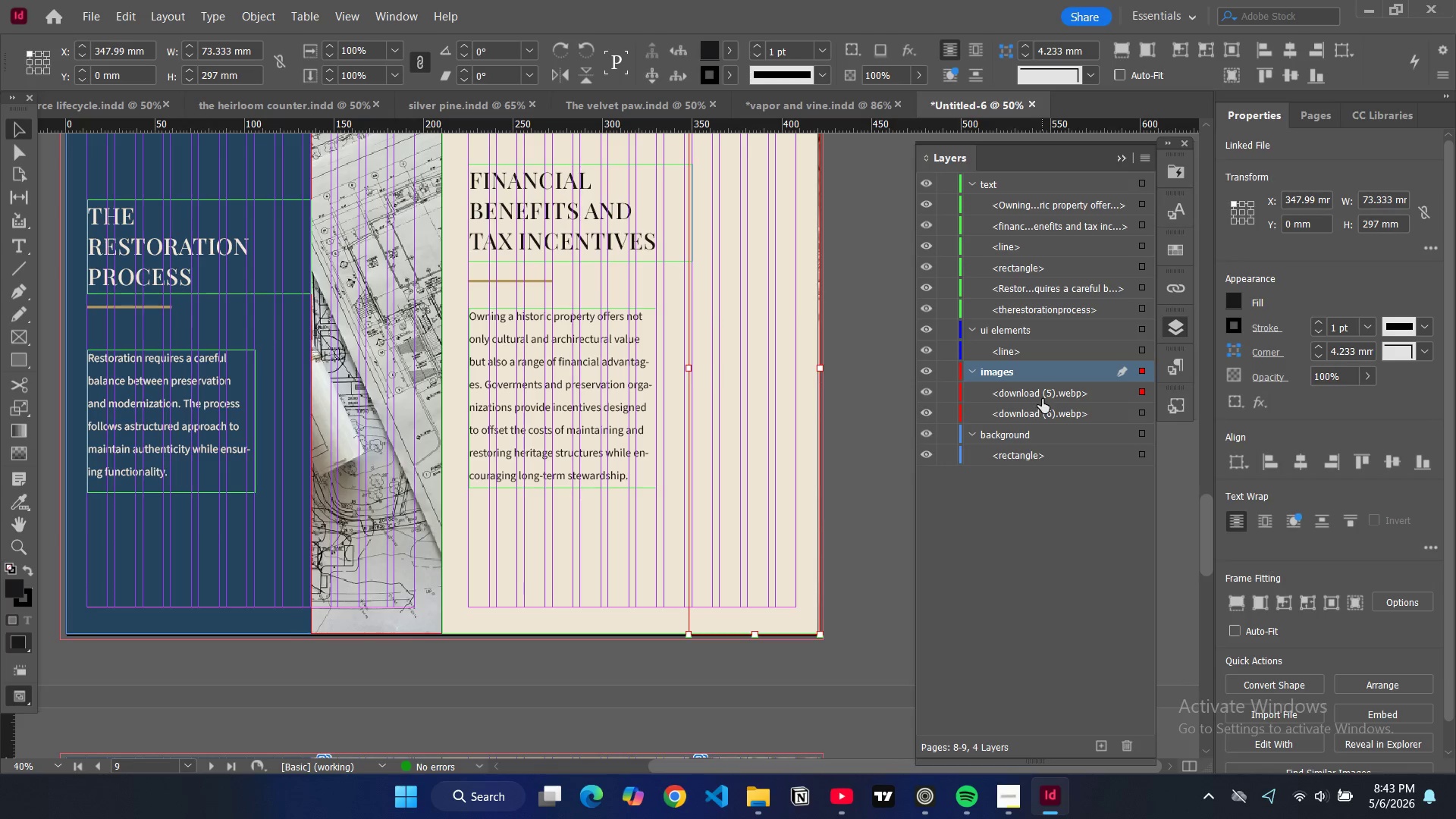 
left_click([1141, 266])
 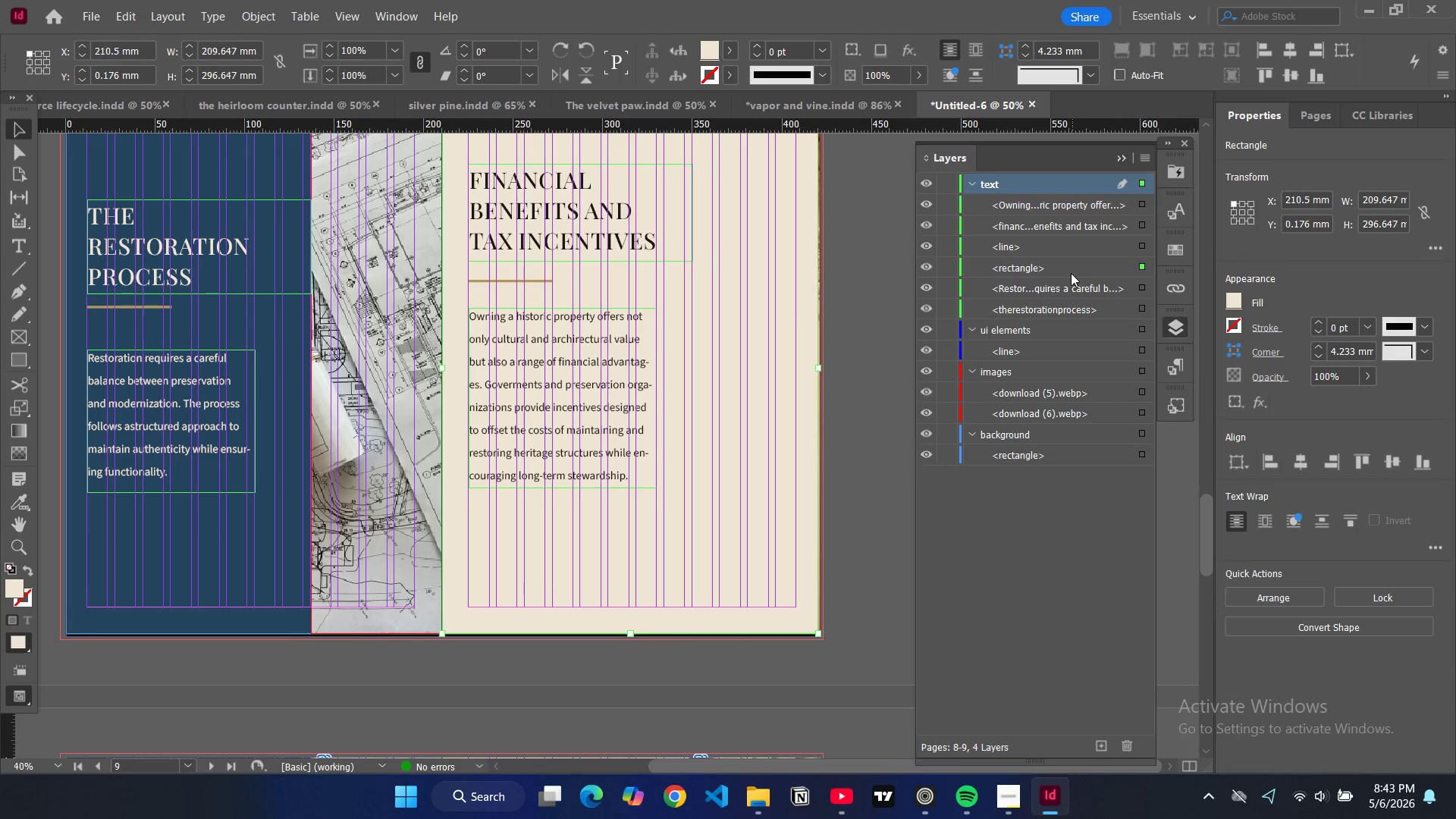 
left_click_drag(start_coordinate=[1063, 267], to_coordinate=[1068, 450])
 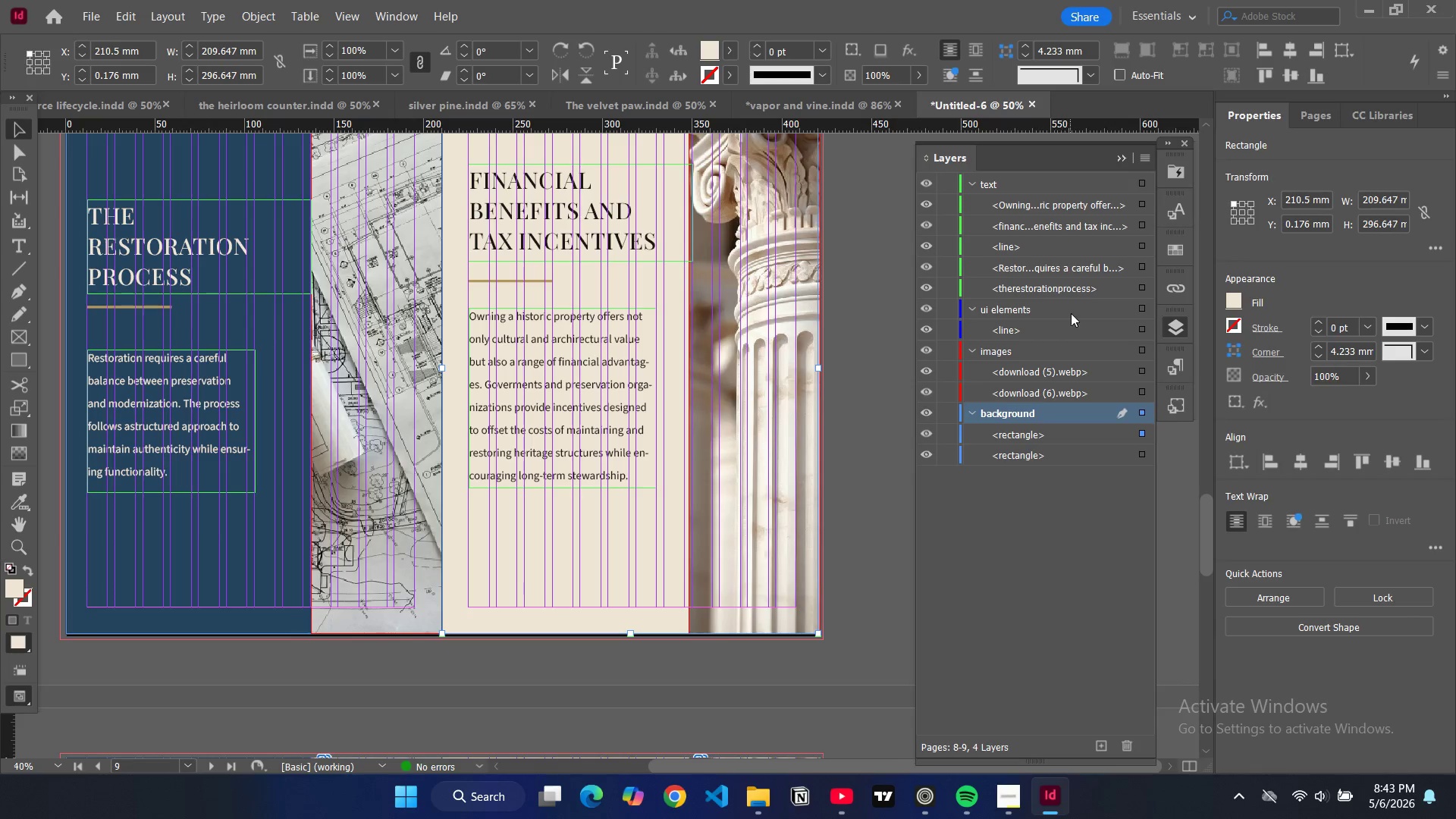 
left_click_drag(start_coordinate=[1017, 238], to_coordinate=[1032, 322])
 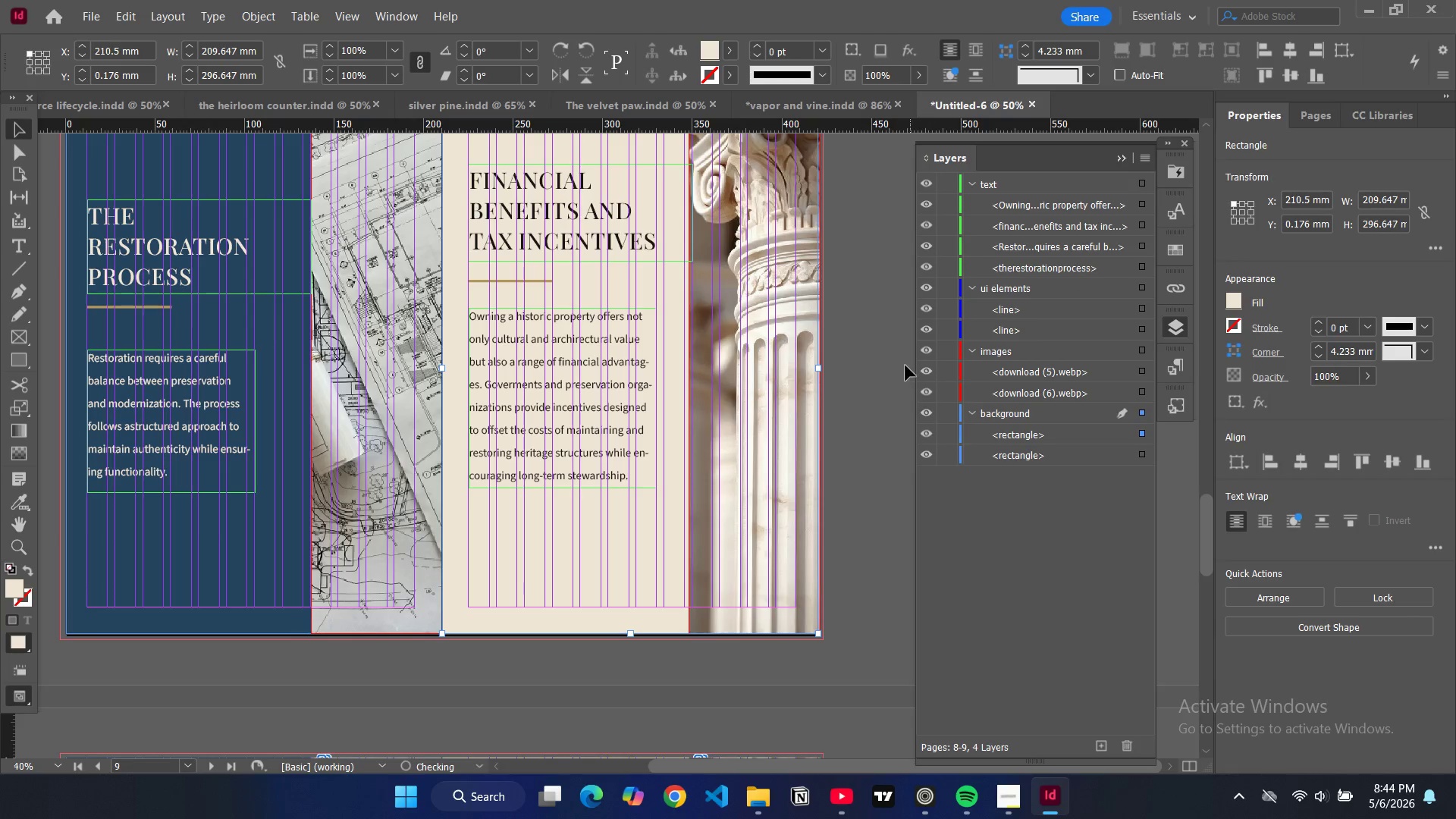 
left_click([883, 355])
 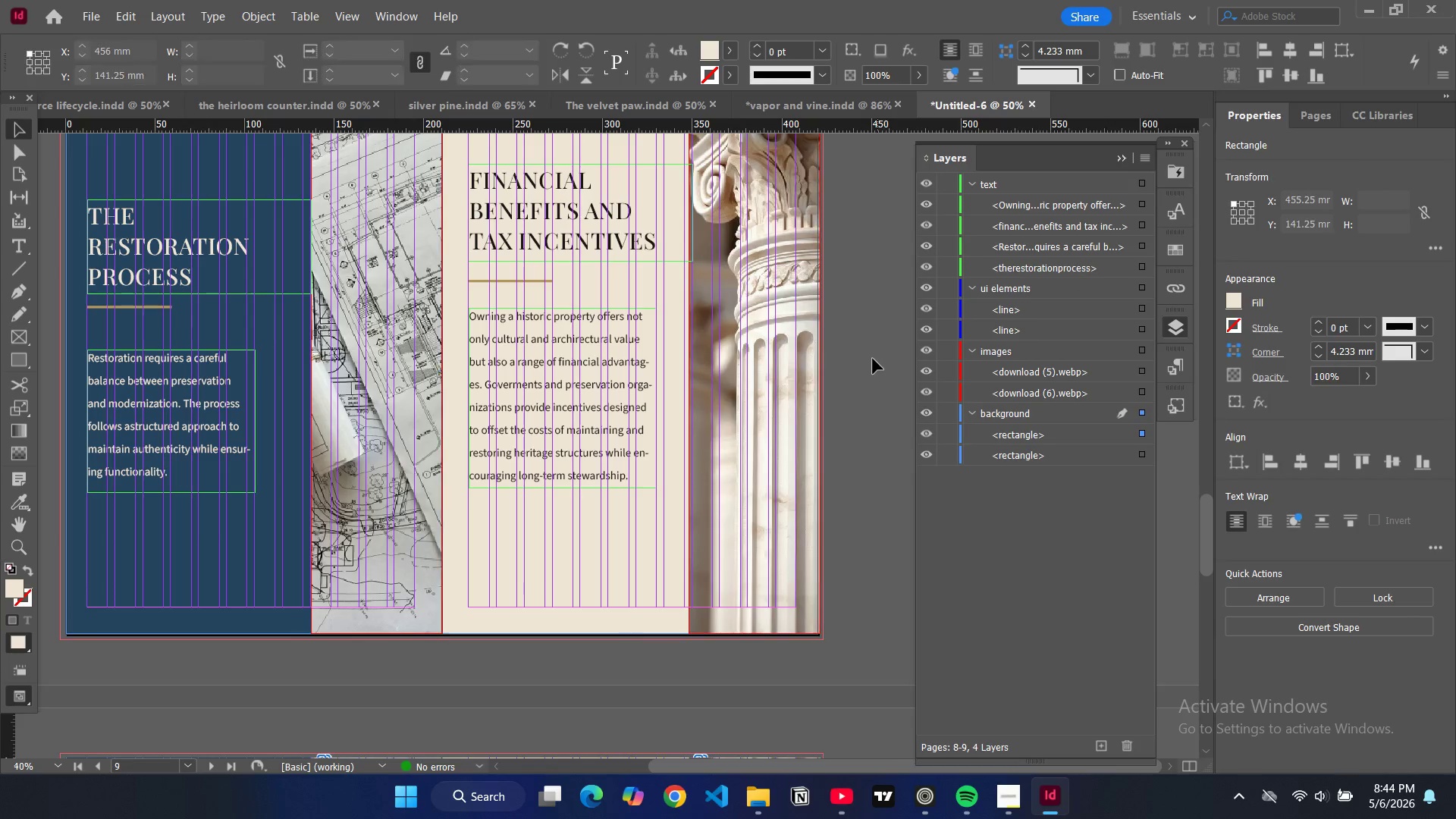 
scroll: coordinate [863, 362], scroll_direction: down, amount: 10.0
 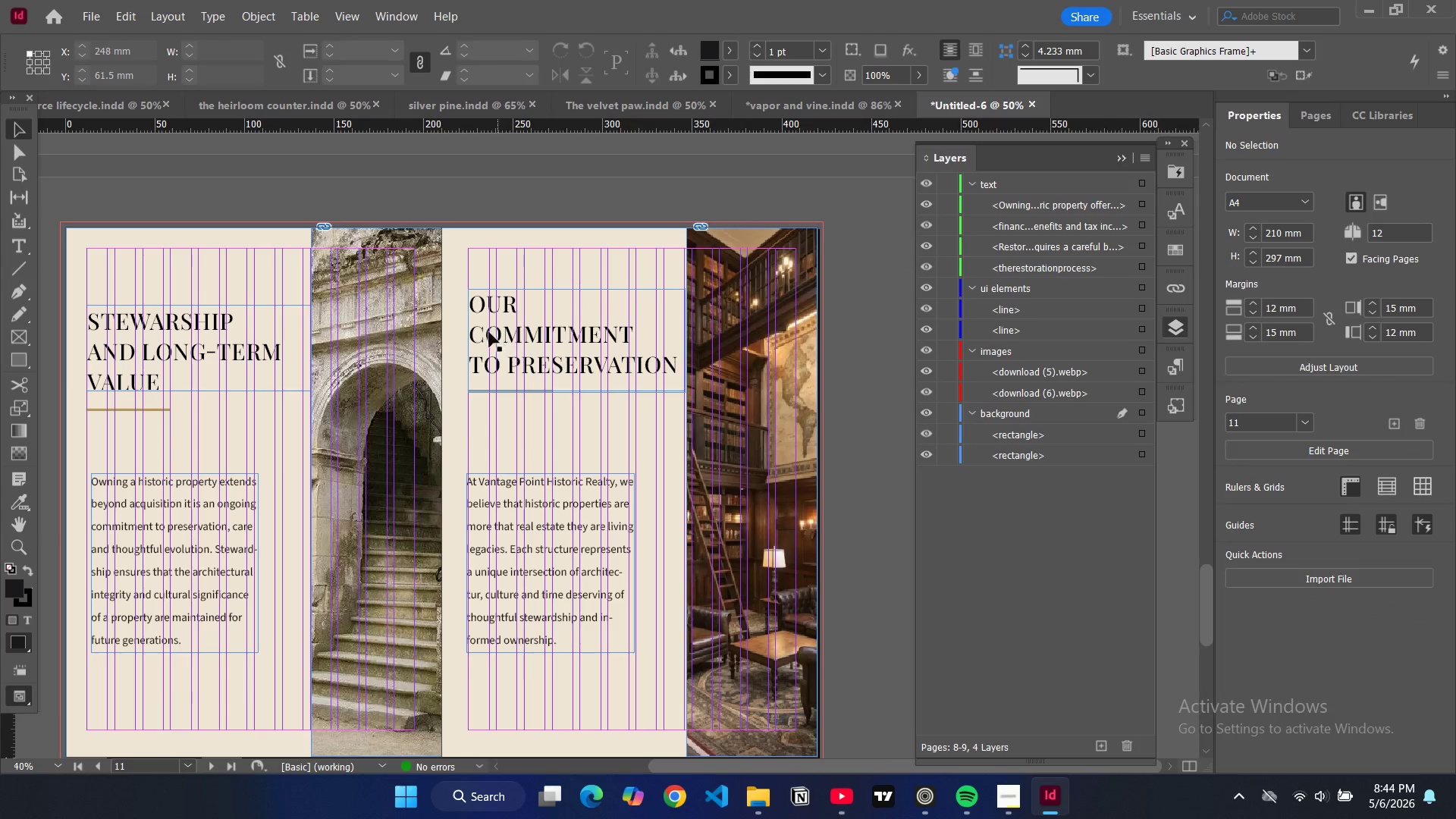 
left_click([455, 323])
 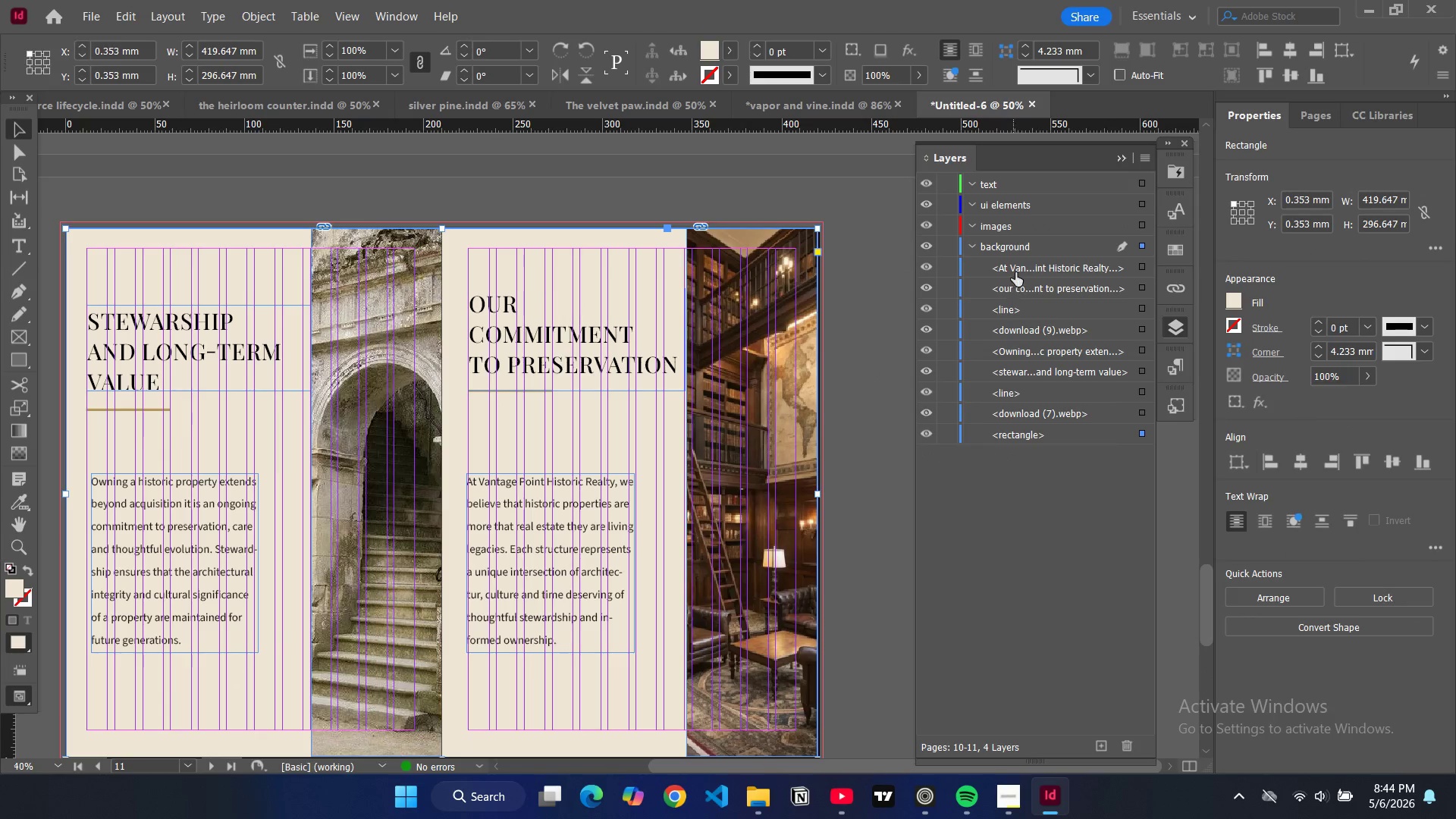 
left_click_drag(start_coordinate=[1018, 264], to_coordinate=[986, 193])
 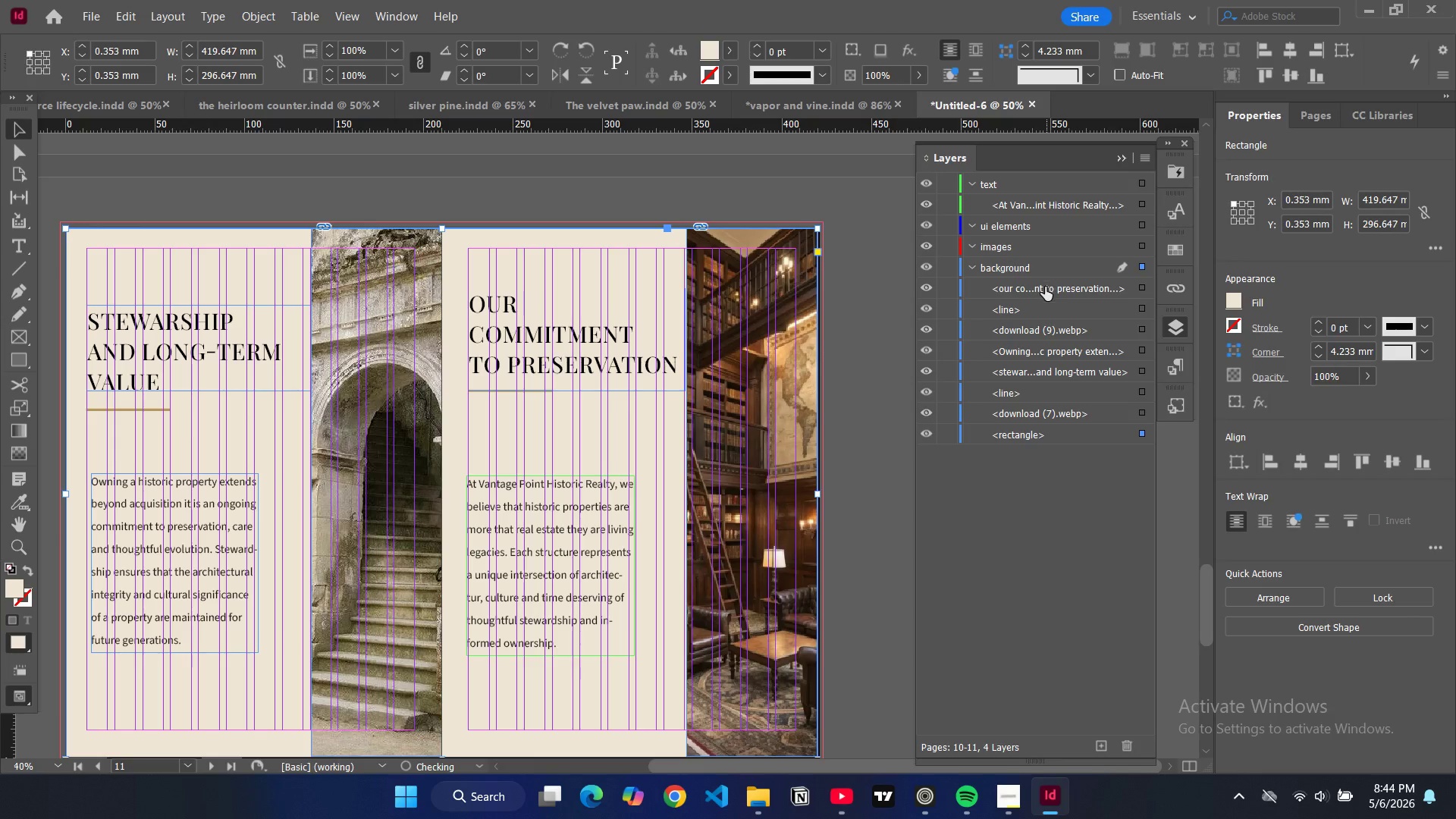 
left_click_drag(start_coordinate=[1045, 287], to_coordinate=[1030, 211])
 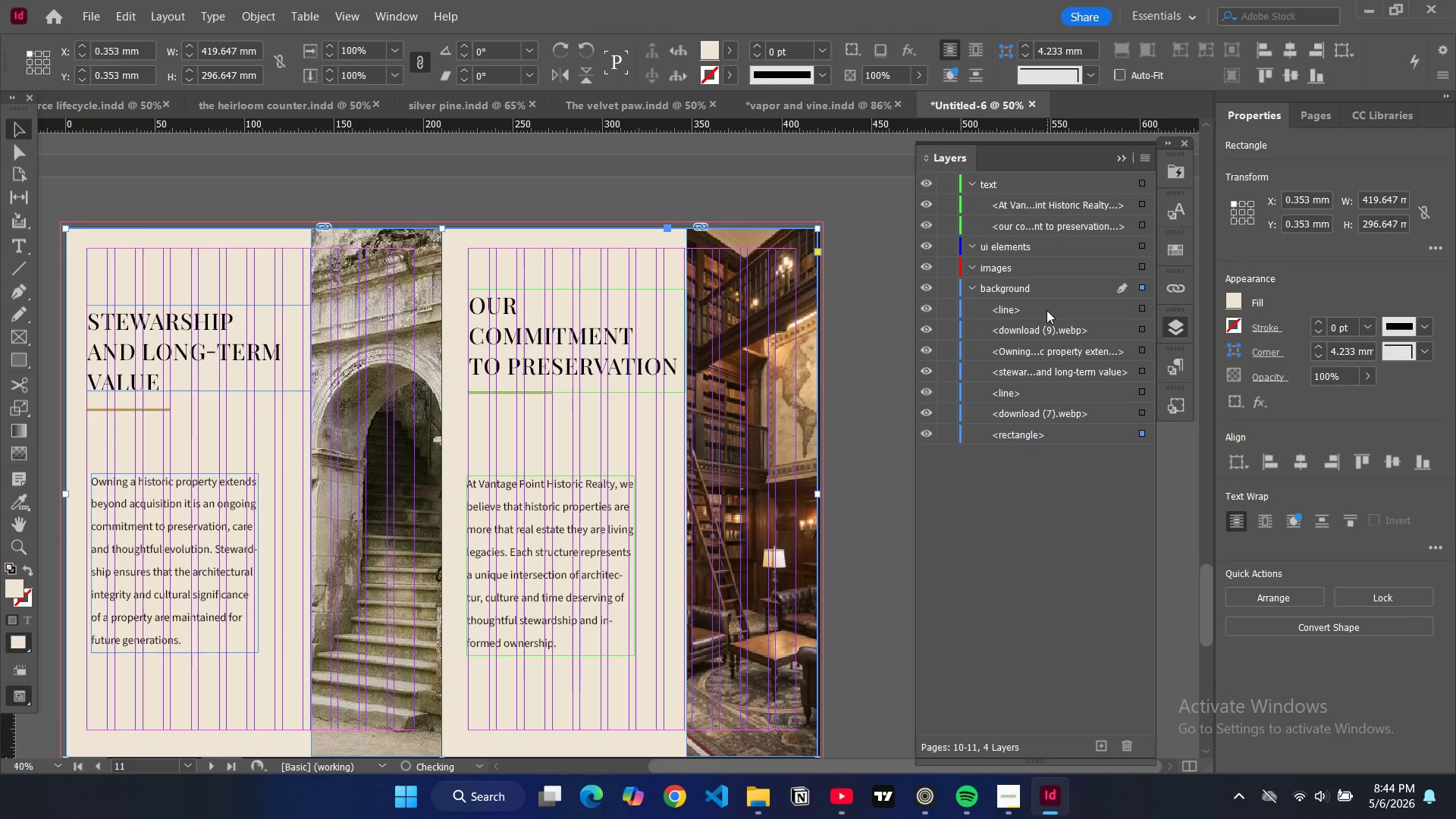 
left_click_drag(start_coordinate=[1046, 310], to_coordinate=[1032, 256])
 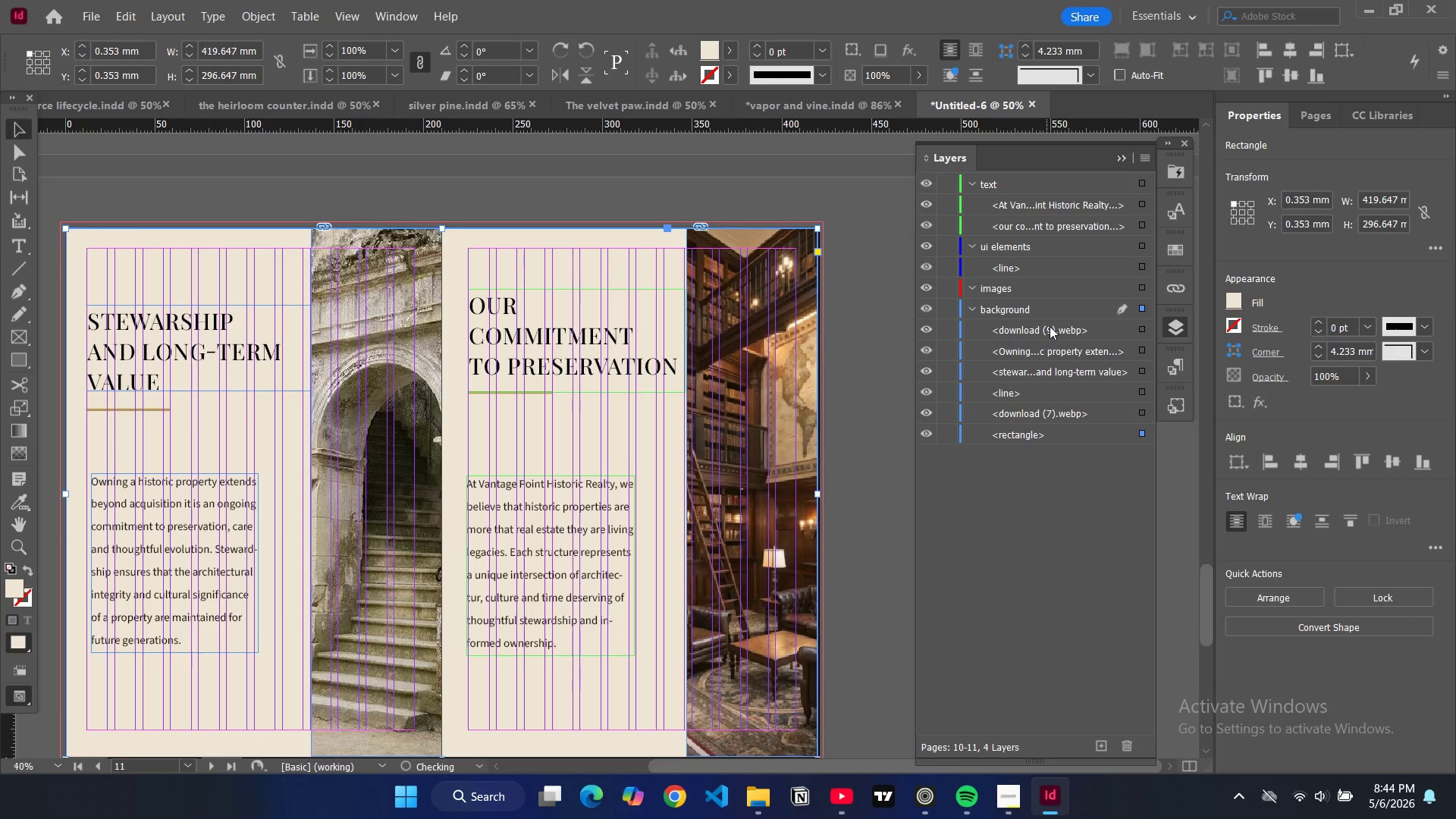 
left_click_drag(start_coordinate=[1050, 326], to_coordinate=[1043, 292])
 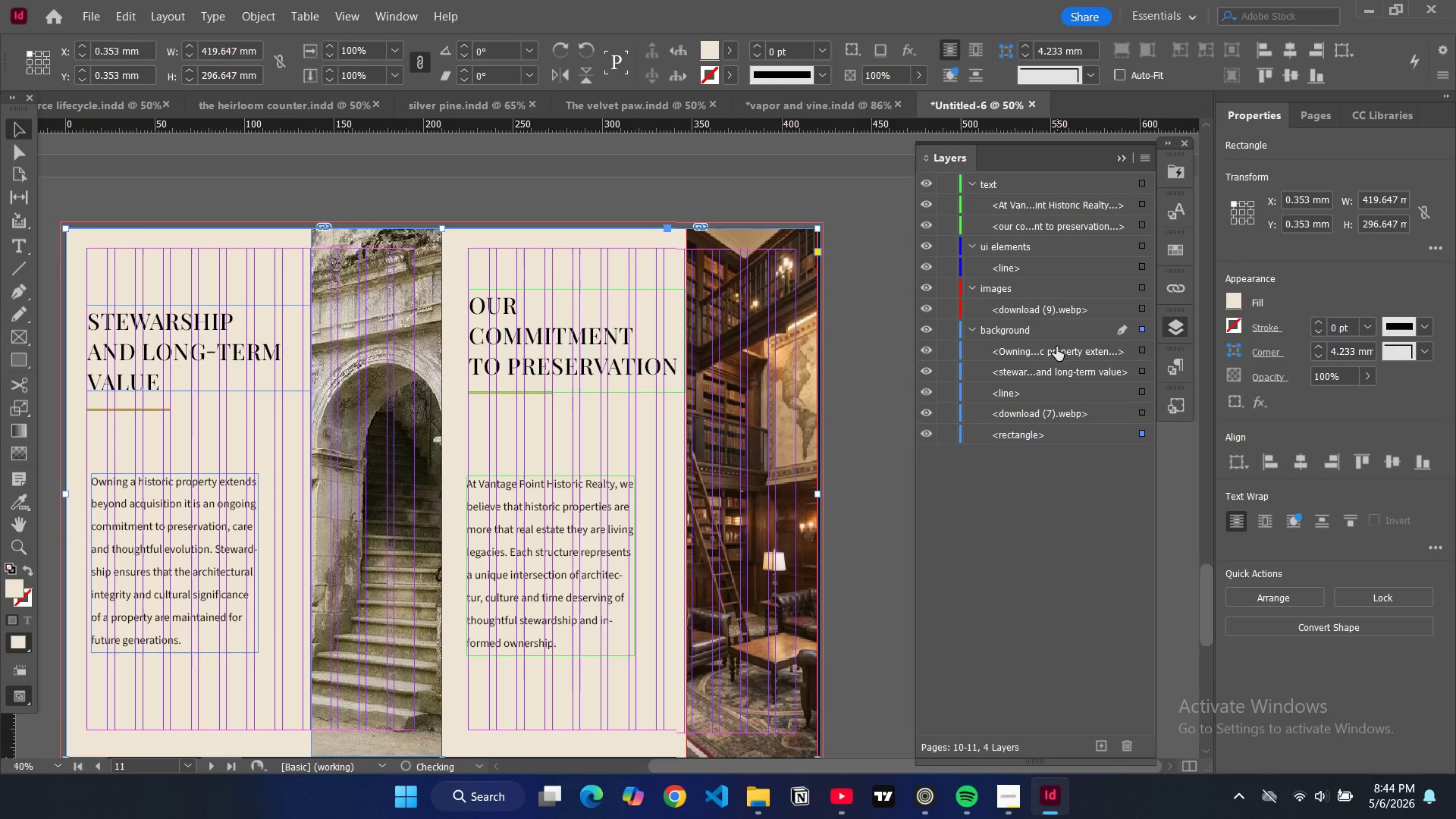 
left_click_drag(start_coordinate=[1056, 349], to_coordinate=[1040, 225])
 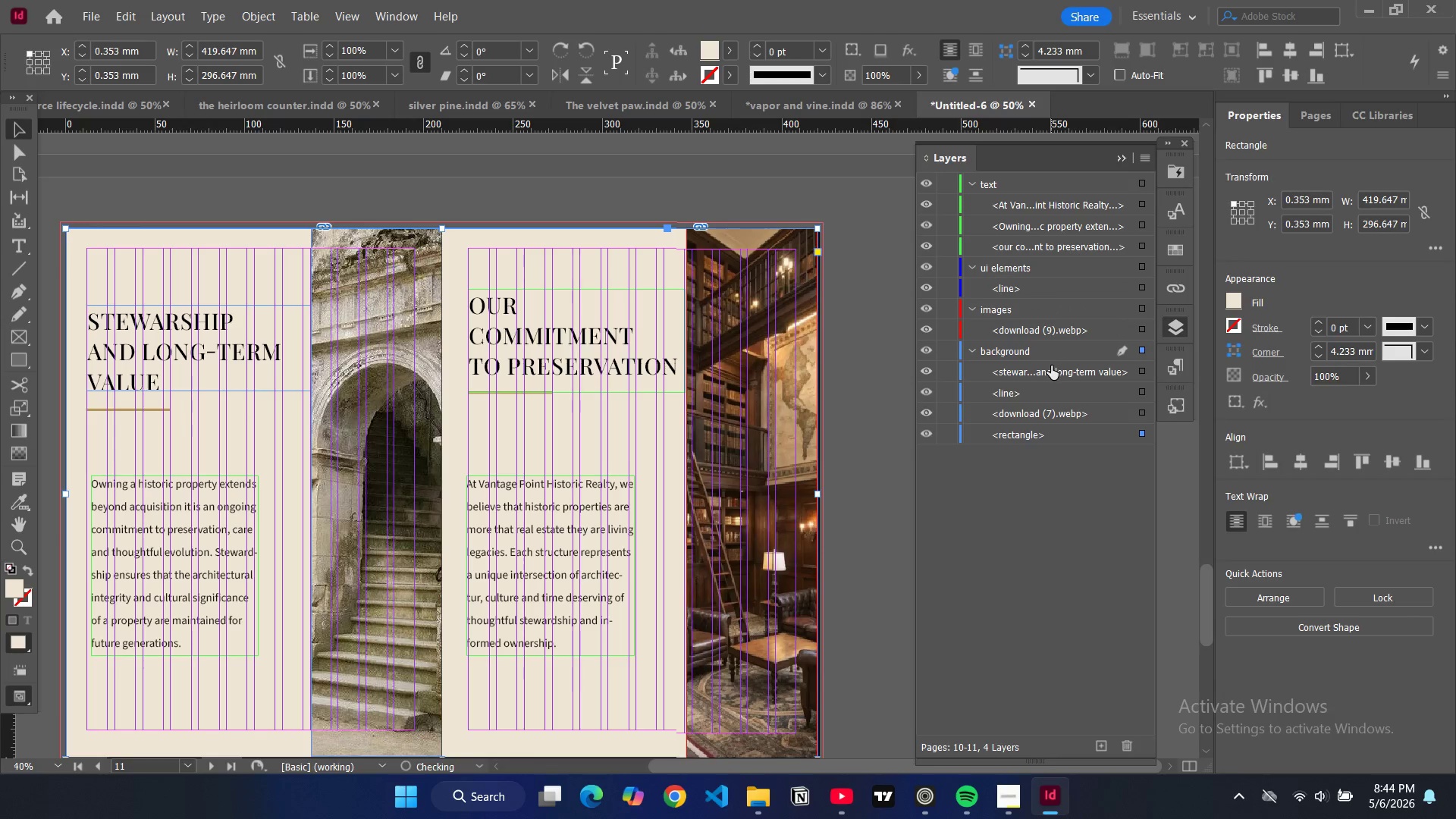 
left_click_drag(start_coordinate=[1051, 370], to_coordinate=[1045, 243])
 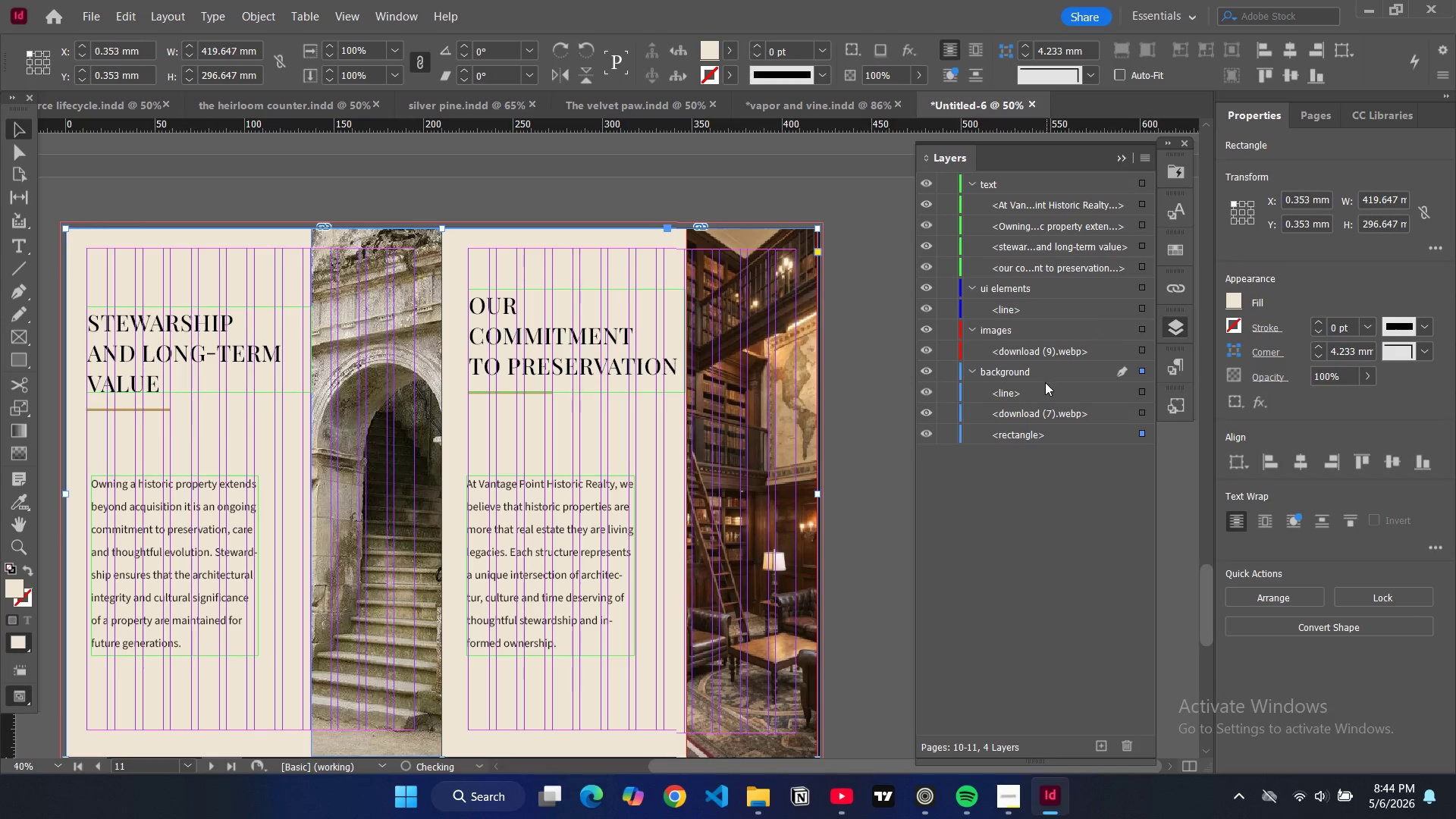 
left_click_drag(start_coordinate=[1041, 387], to_coordinate=[1034, 316])
 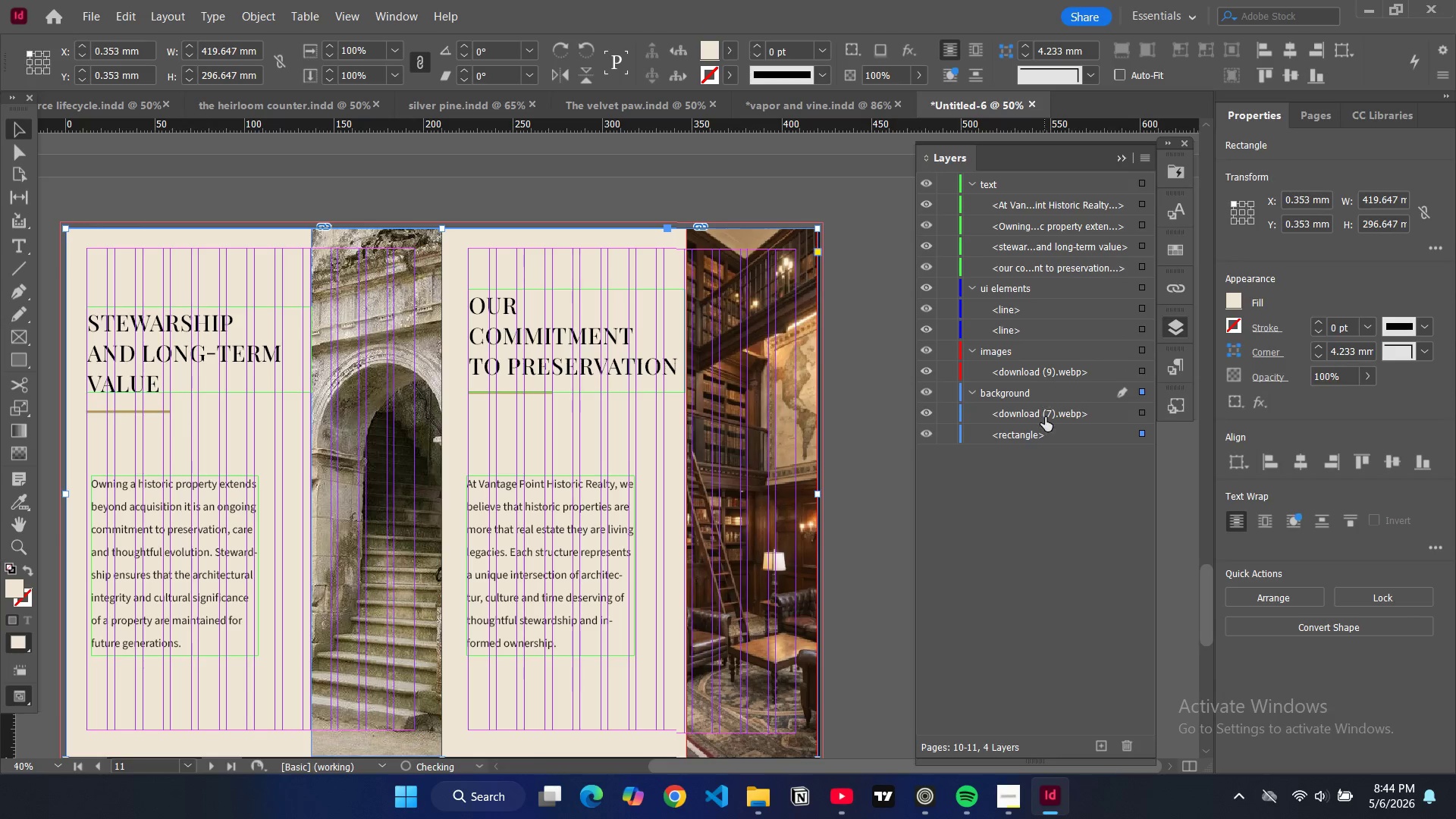 
left_click_drag(start_coordinate=[1045, 418], to_coordinate=[1045, 361])
 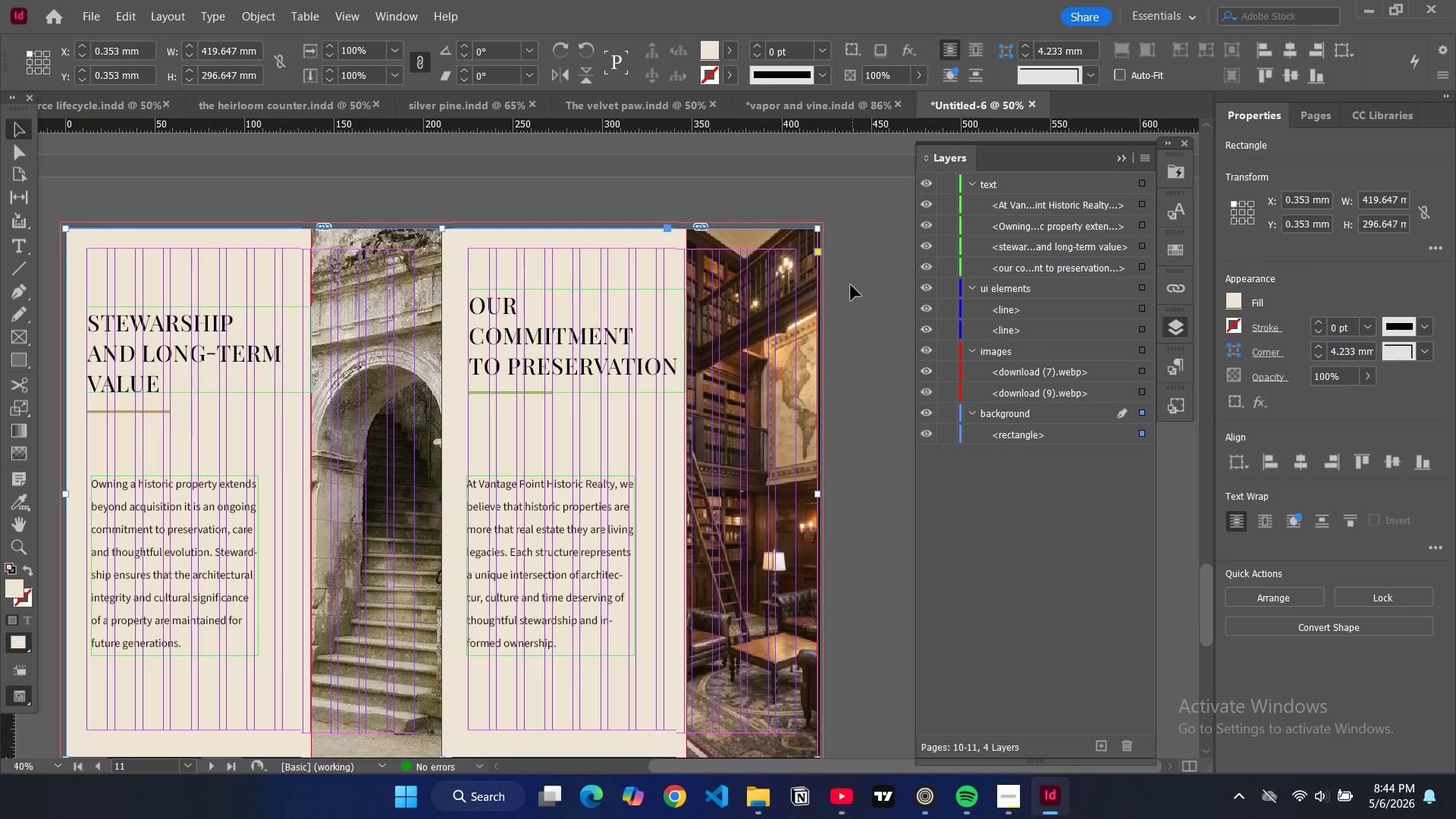 
left_click([849, 281])
 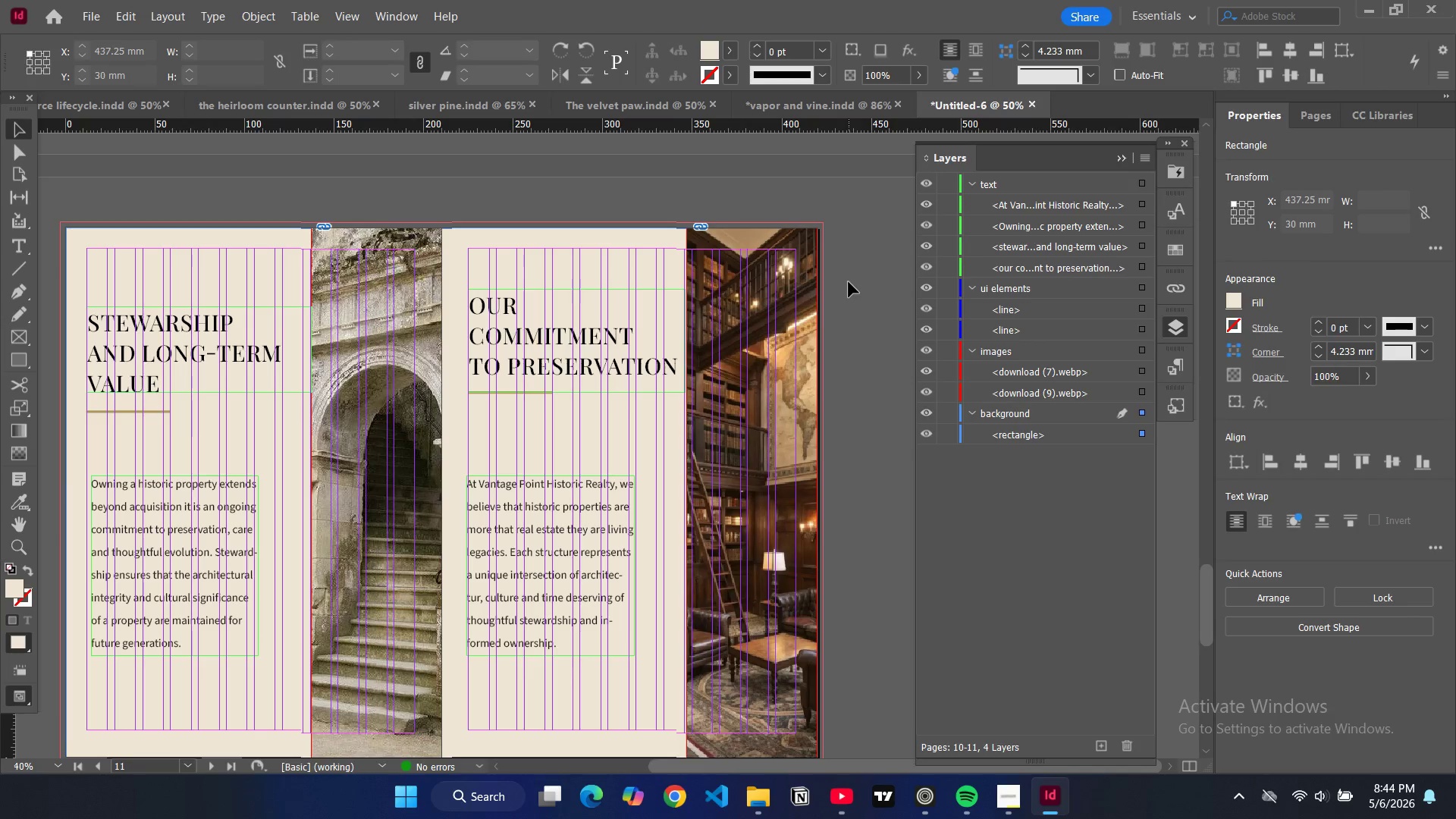 
scroll: coordinate [849, 284], scroll_direction: down, amount: 13.0
 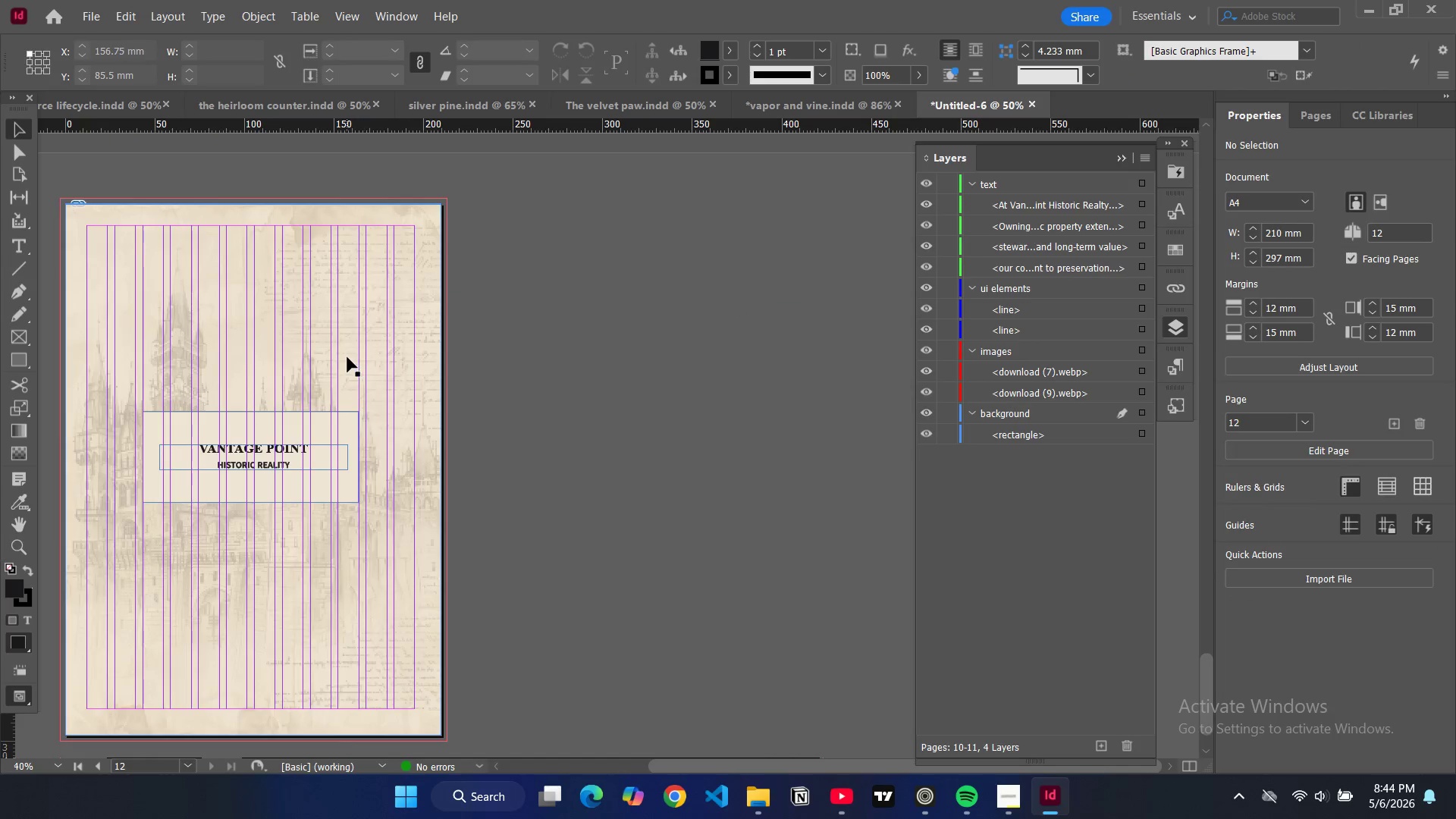 
left_click([347, 357])
 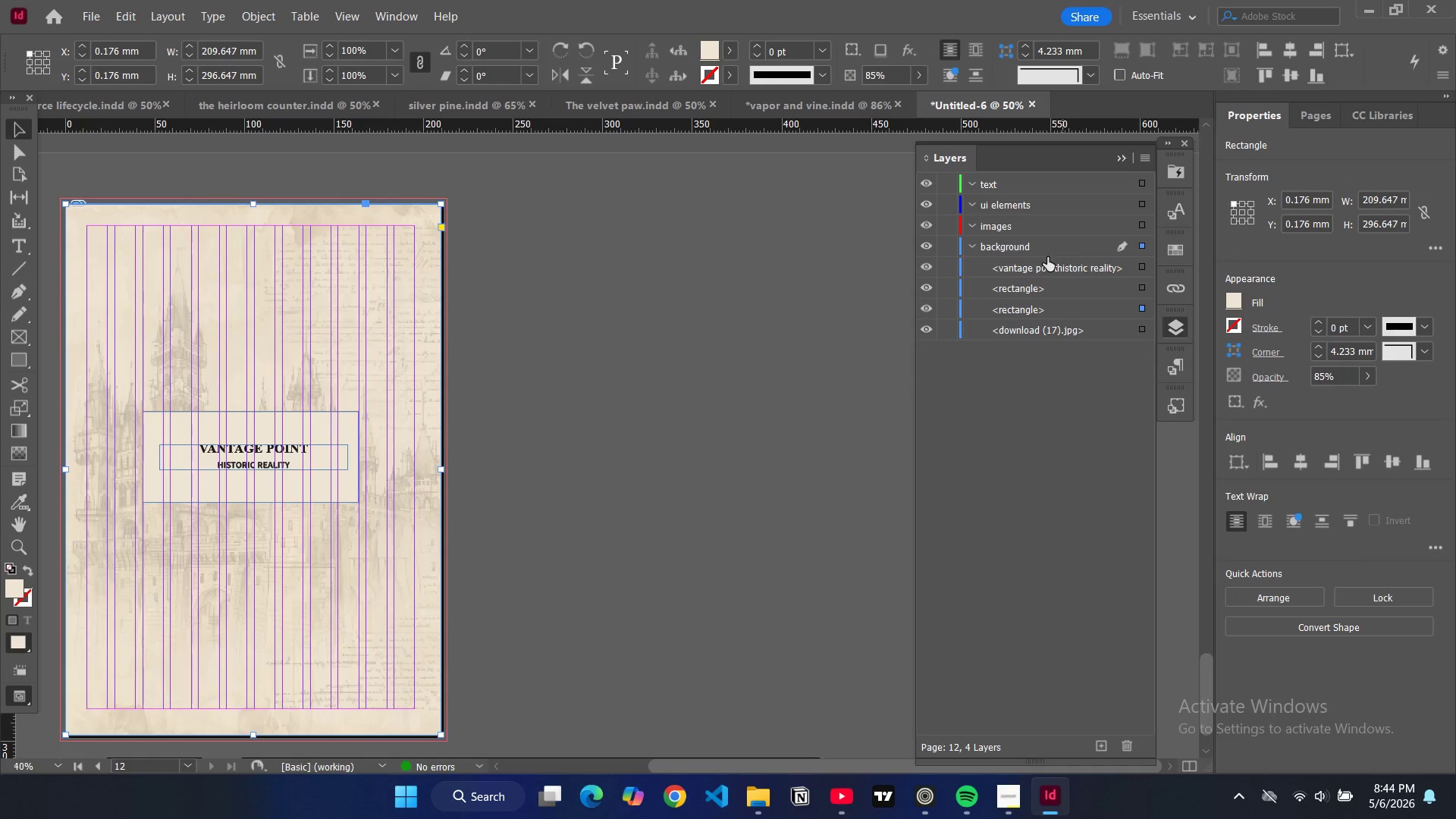 
left_click_drag(start_coordinate=[1045, 270], to_coordinate=[1018, 199])
 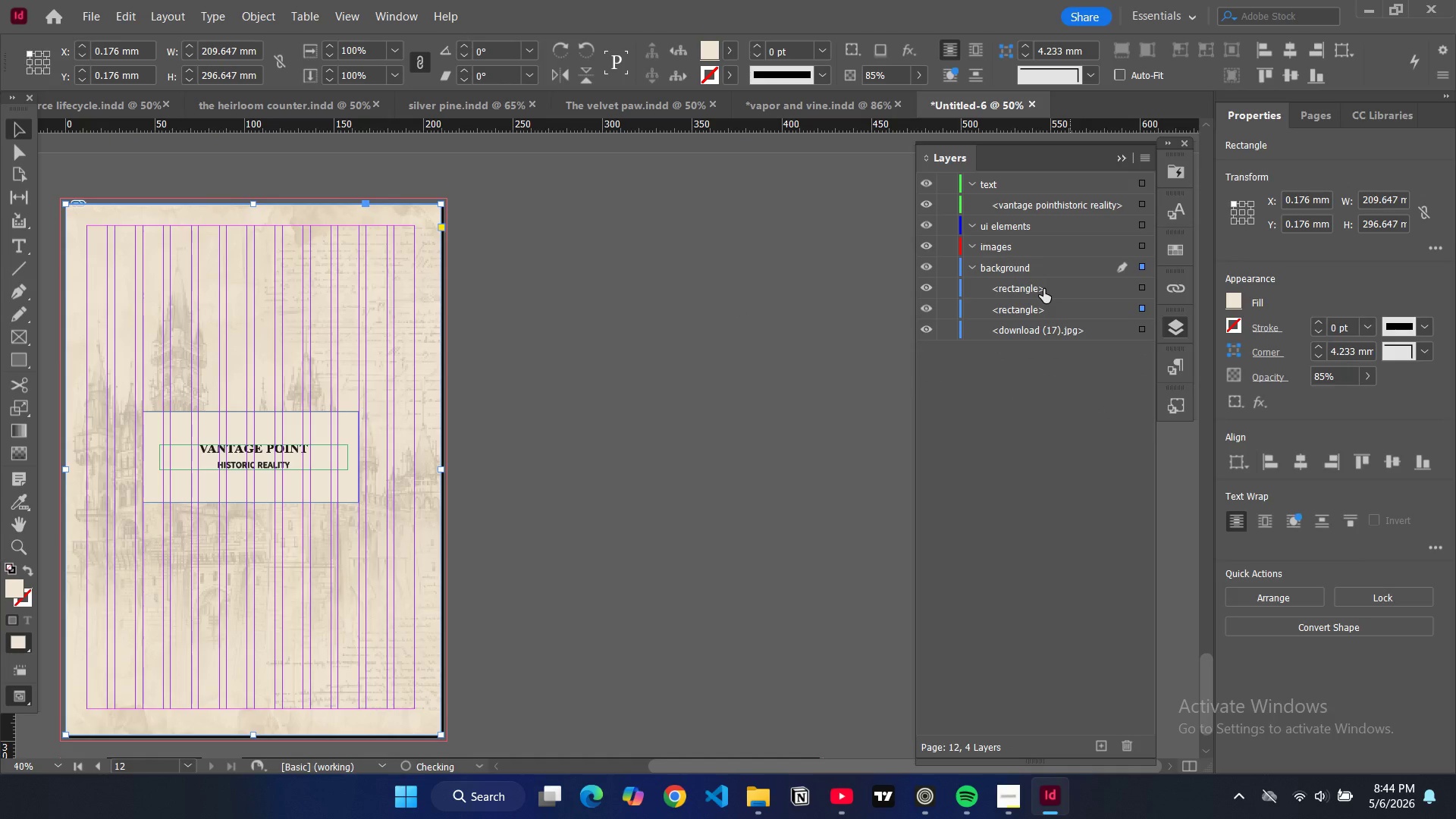 
left_click_drag(start_coordinate=[1043, 289], to_coordinate=[1028, 240])
 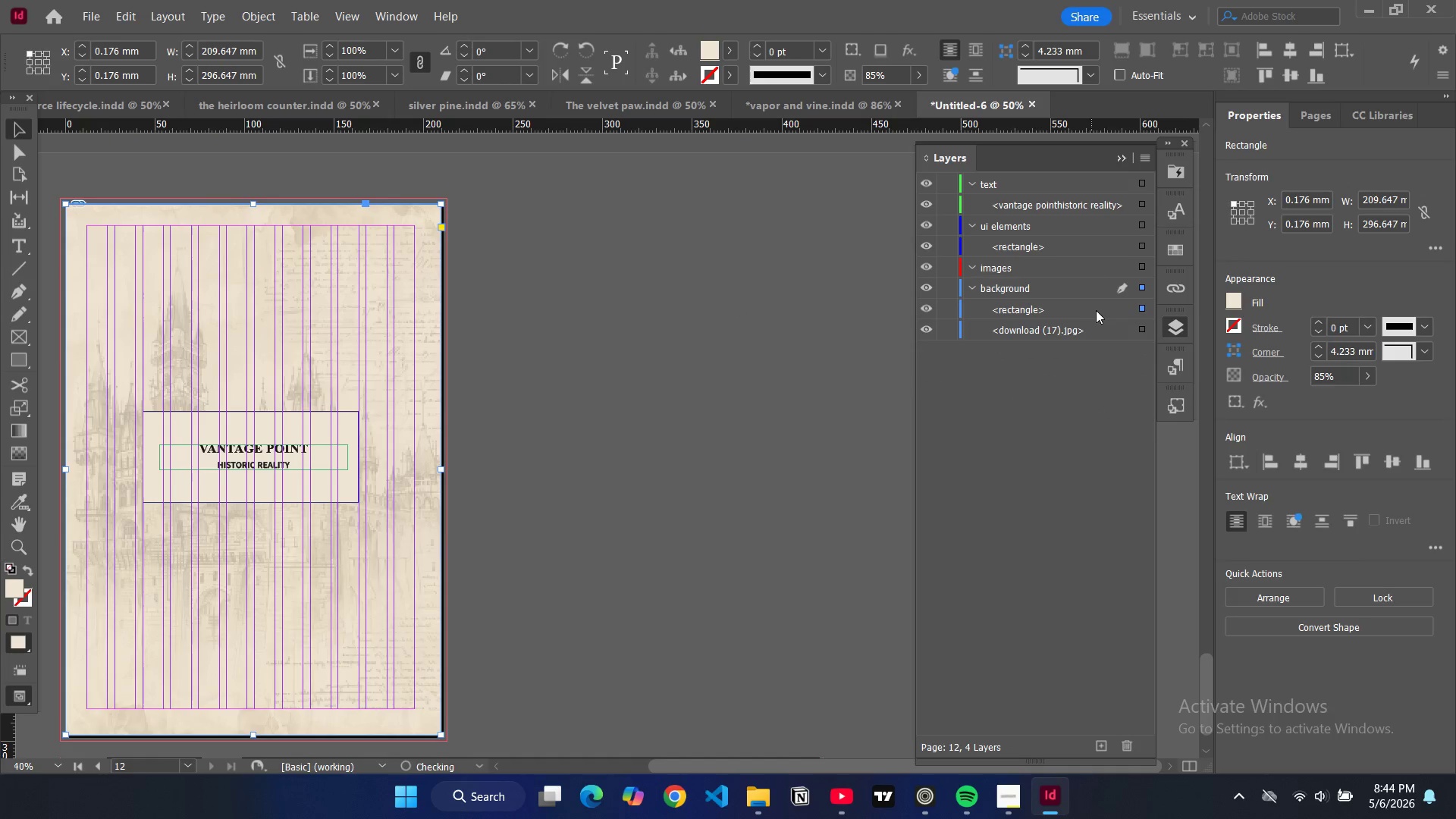 